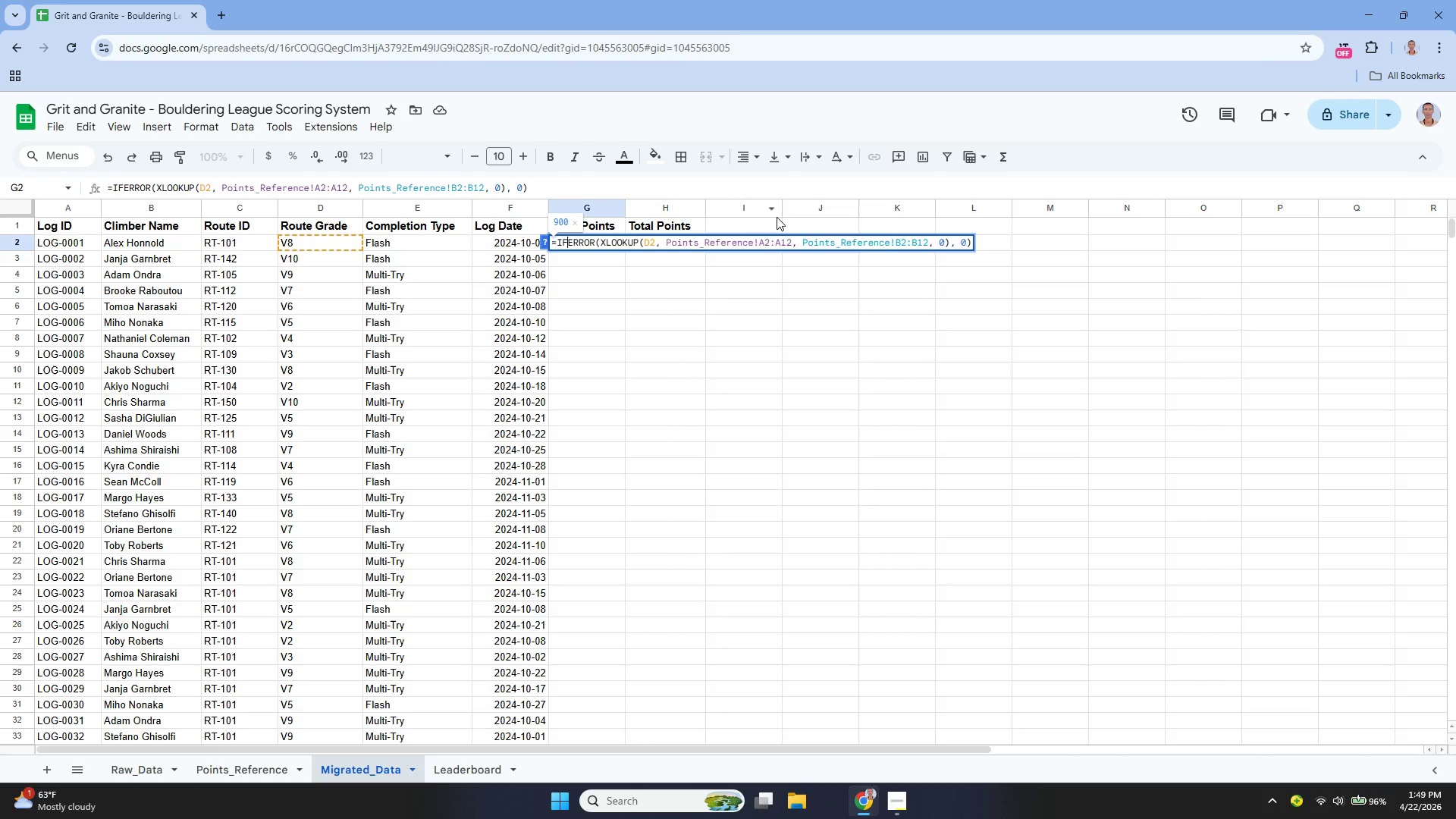 
key(ArrowRight)
 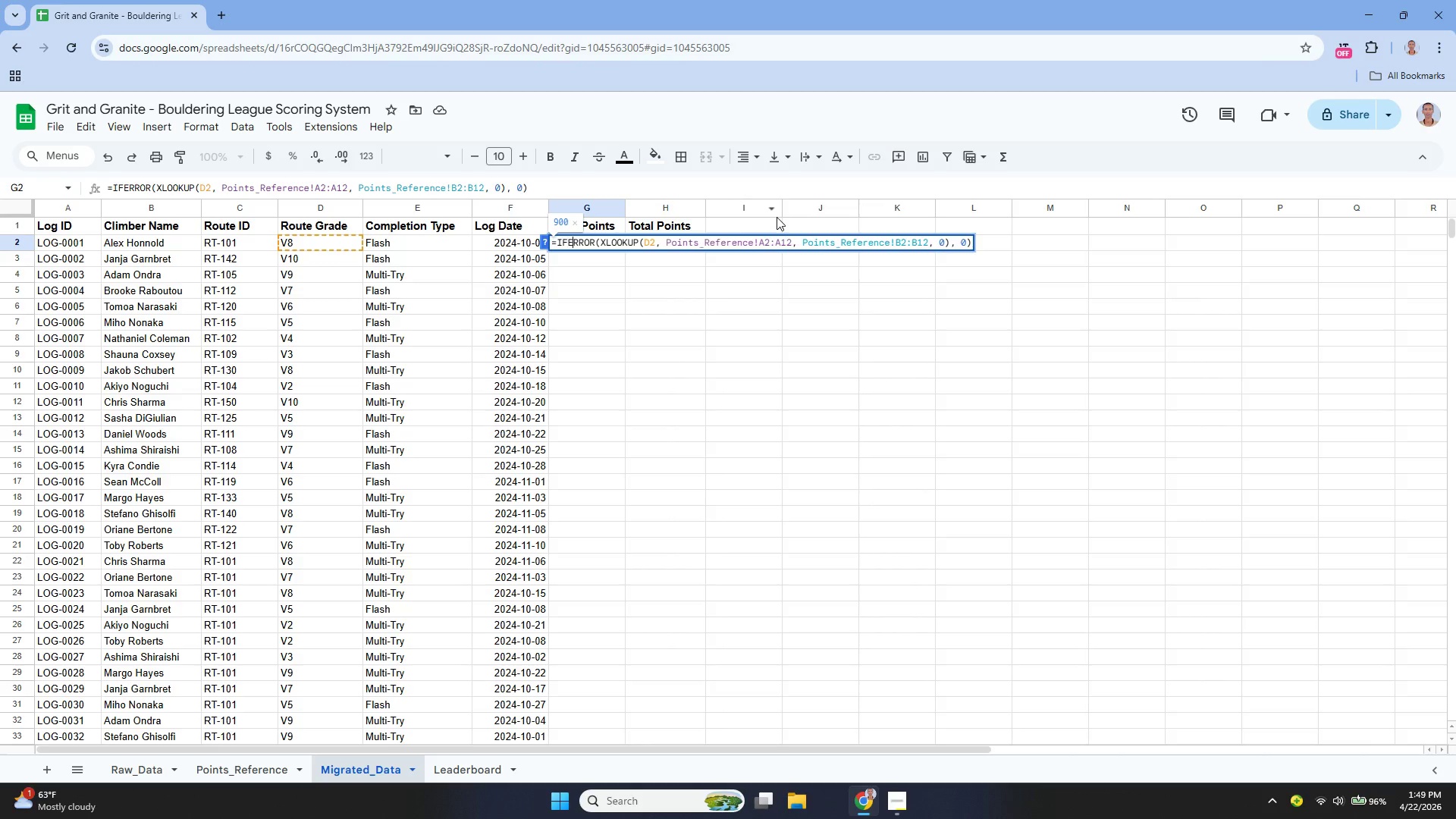 
key(ArrowRight)
 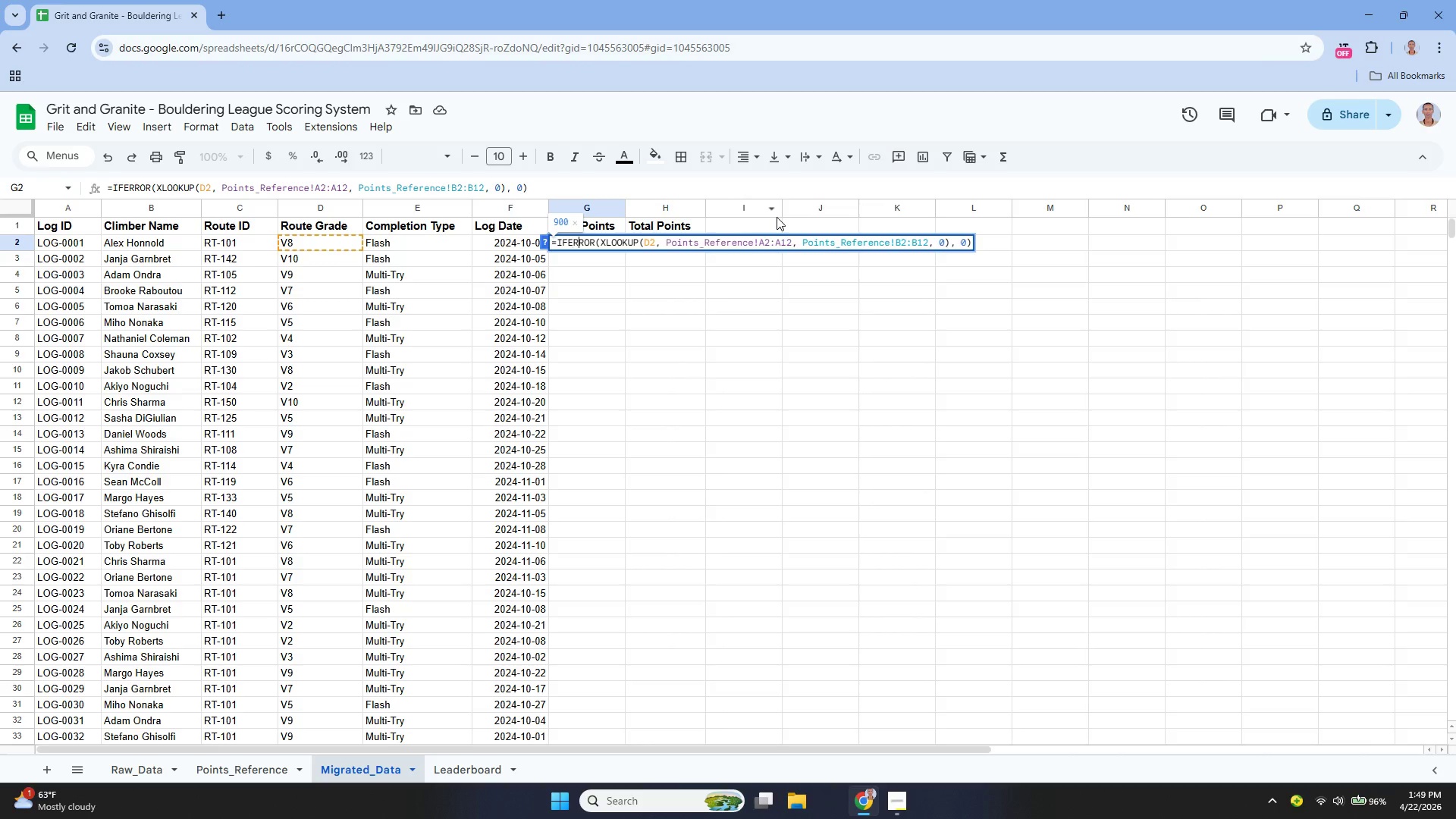 
key(ArrowRight)
 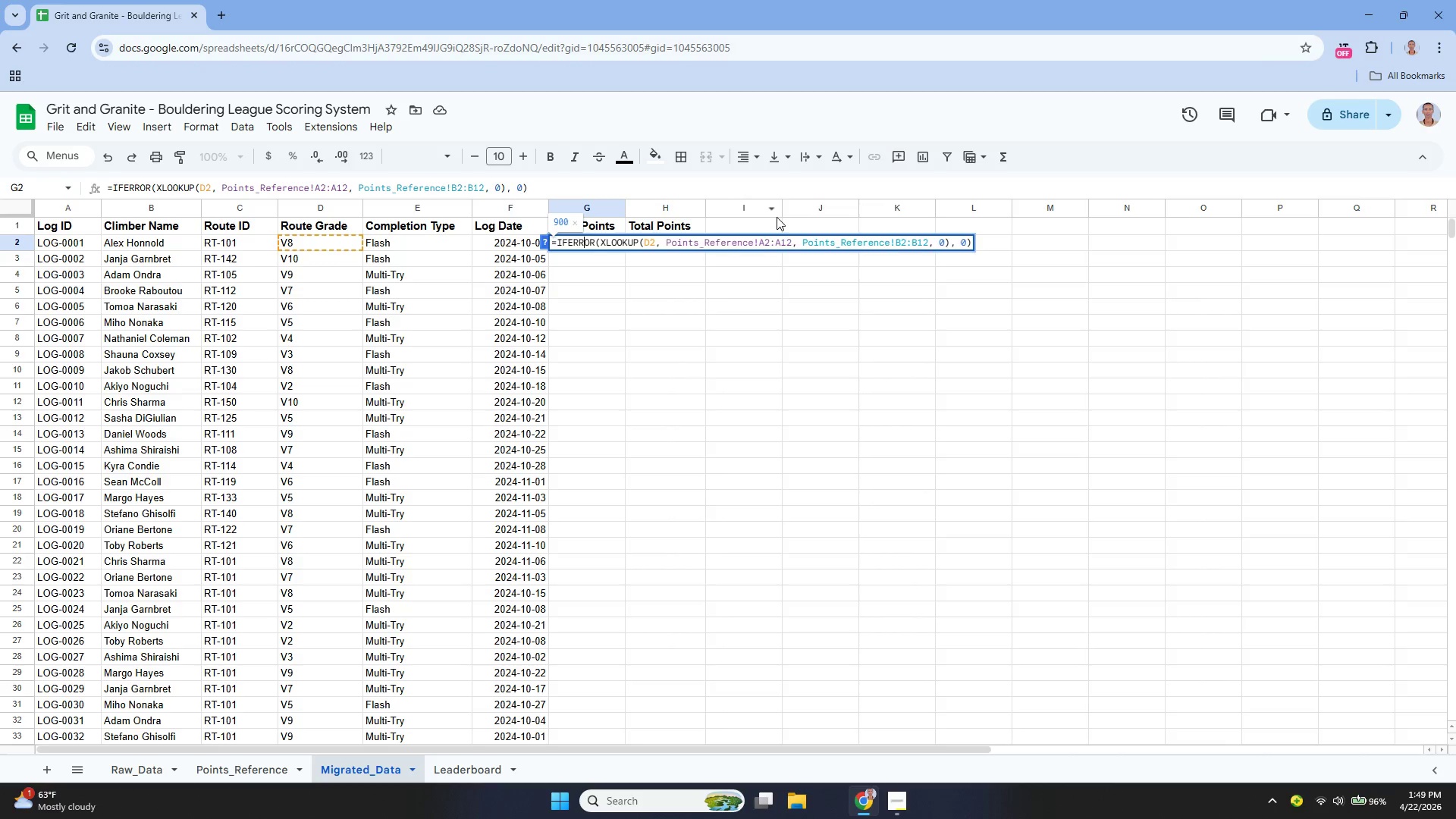 
key(ArrowRight)
 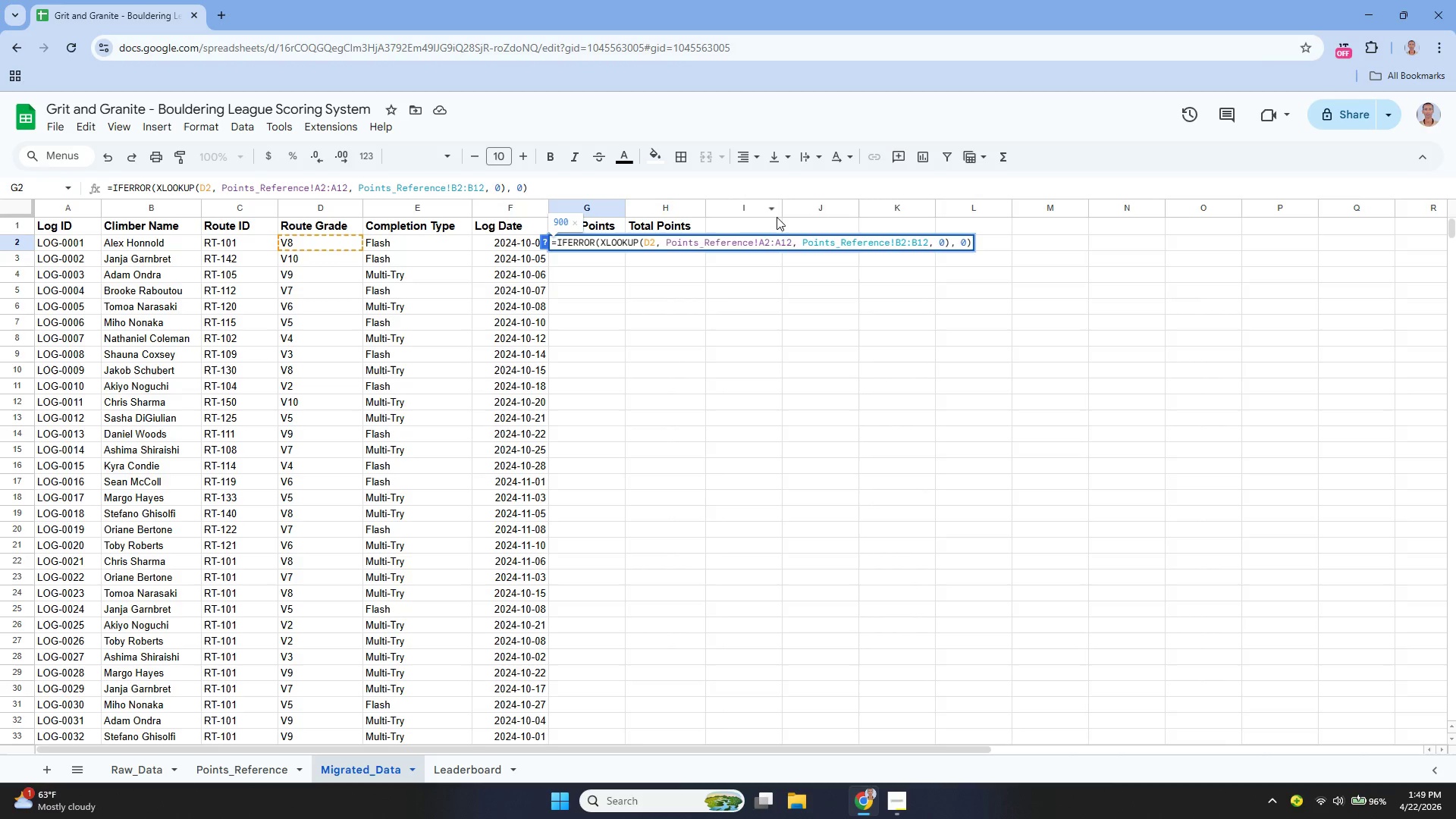 
key(ArrowRight)
 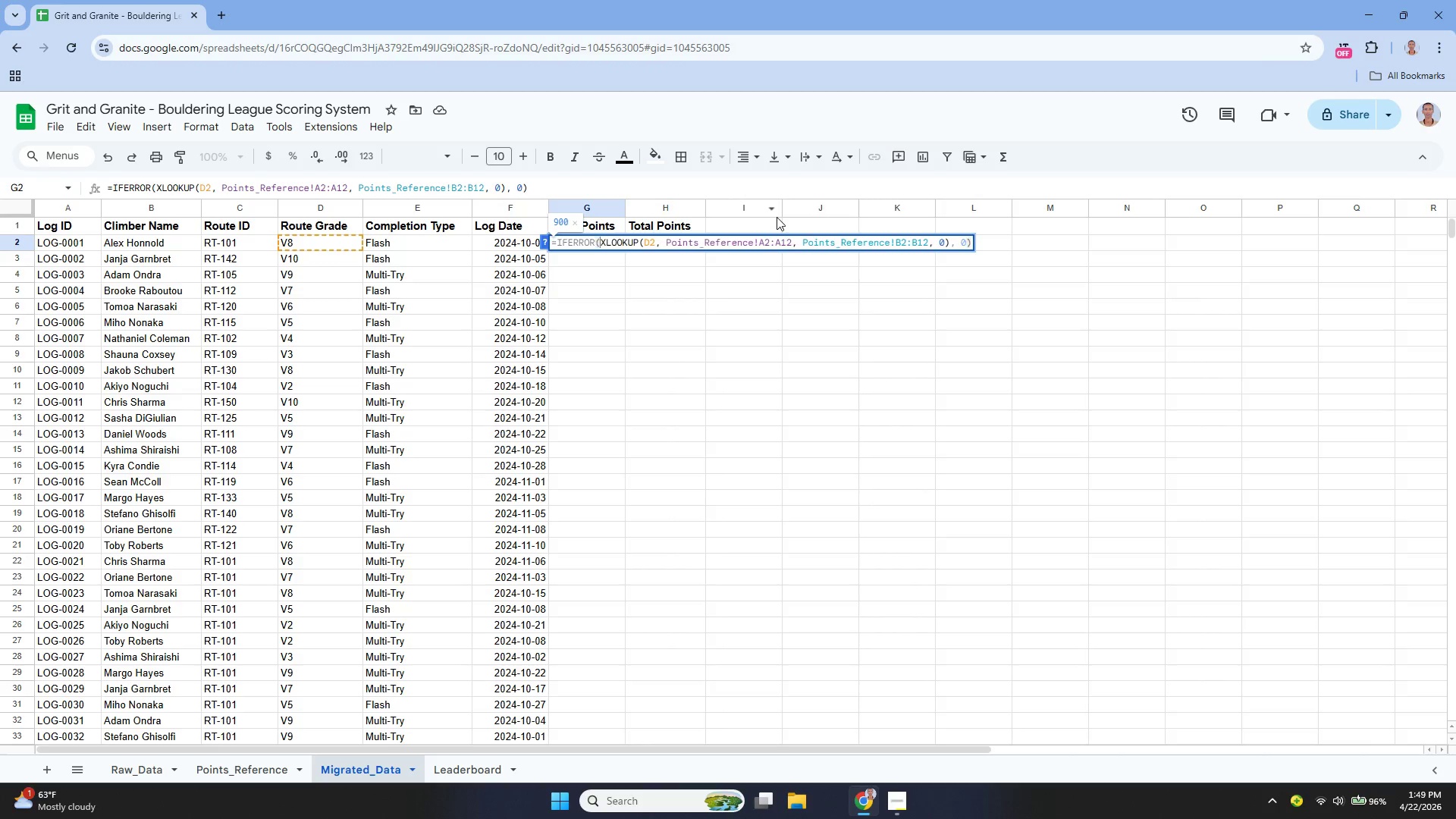 
key(ArrowRight)
 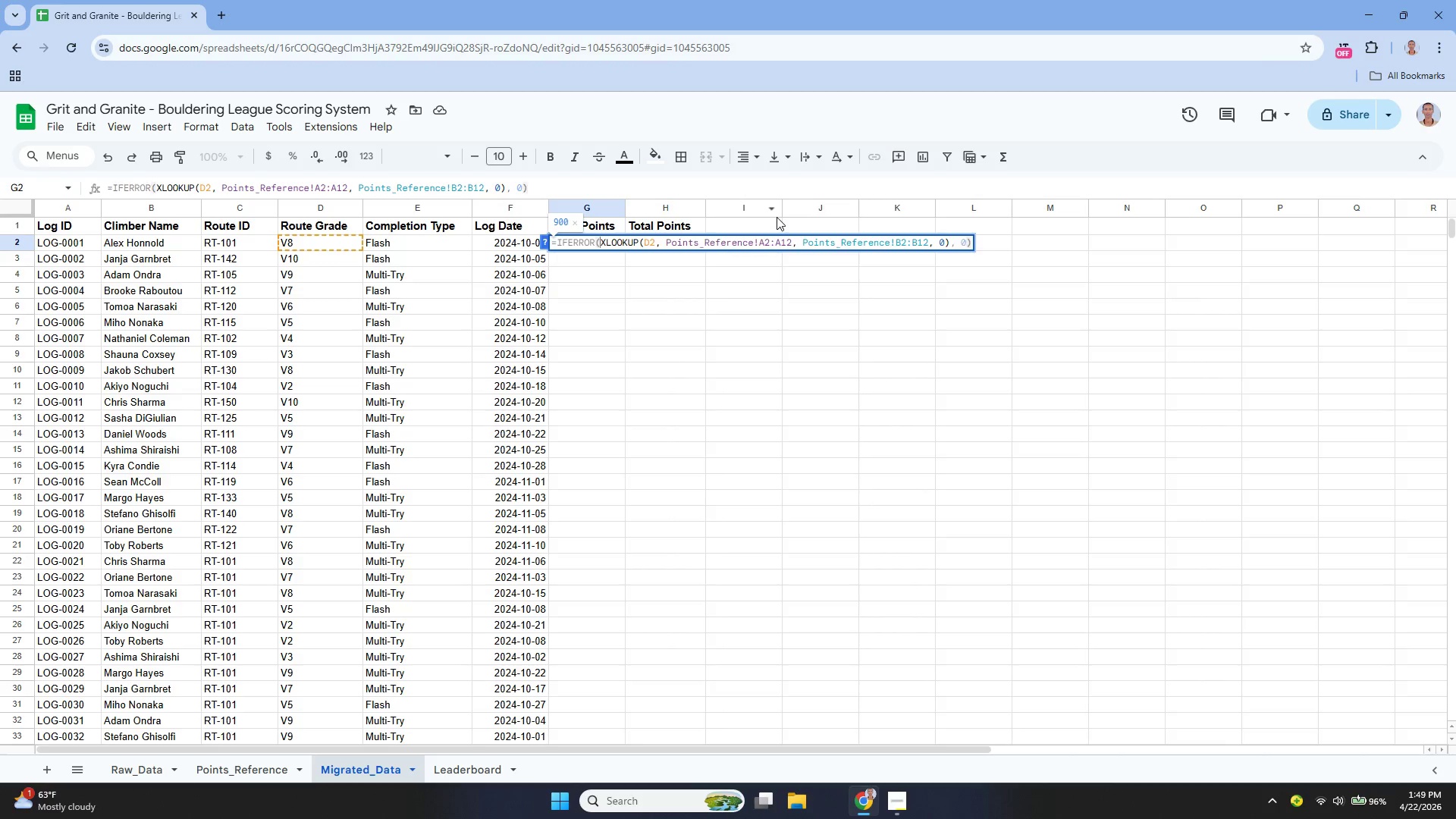 
key(ArrowRight)
 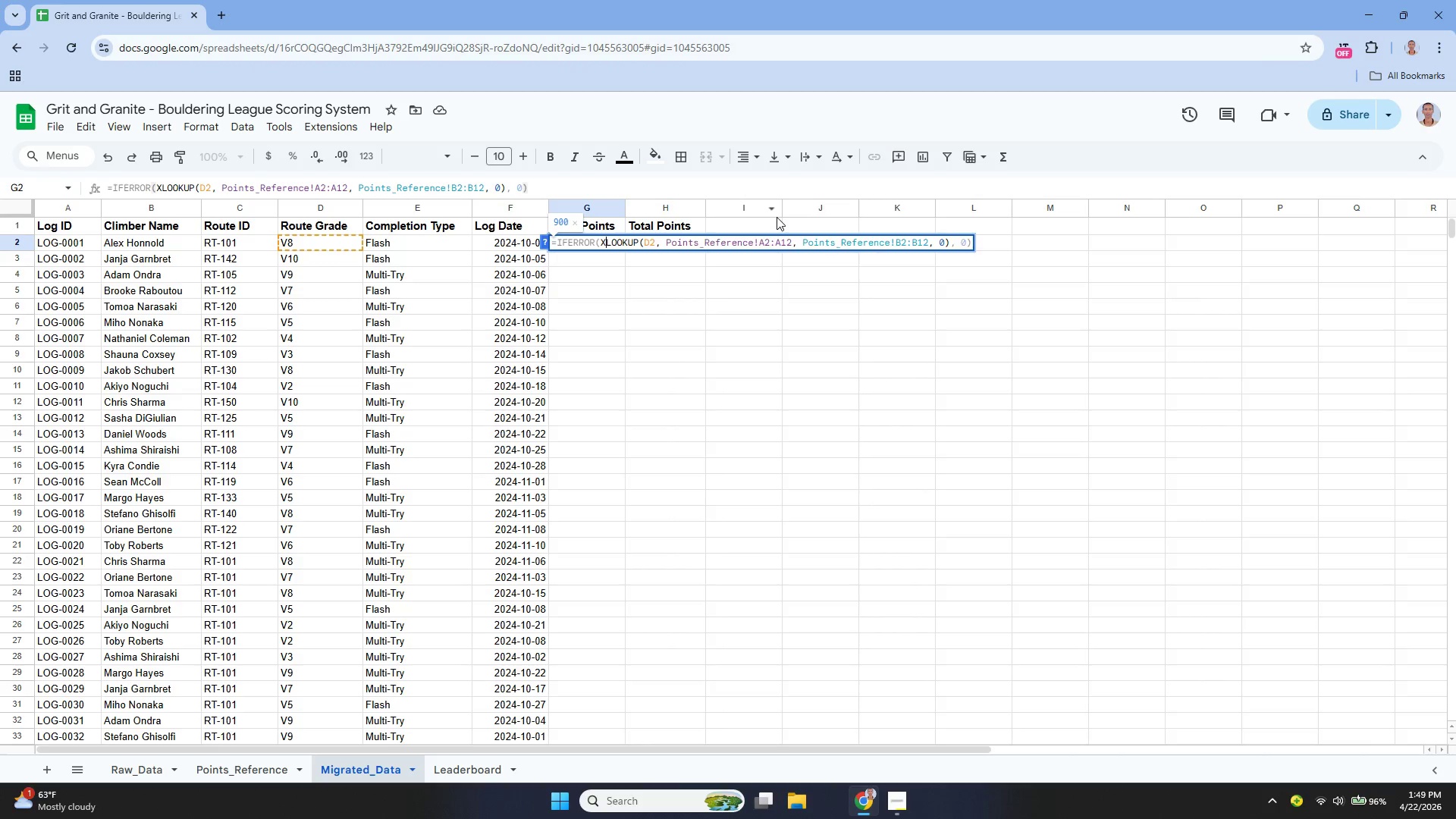 
key(ArrowRight)
 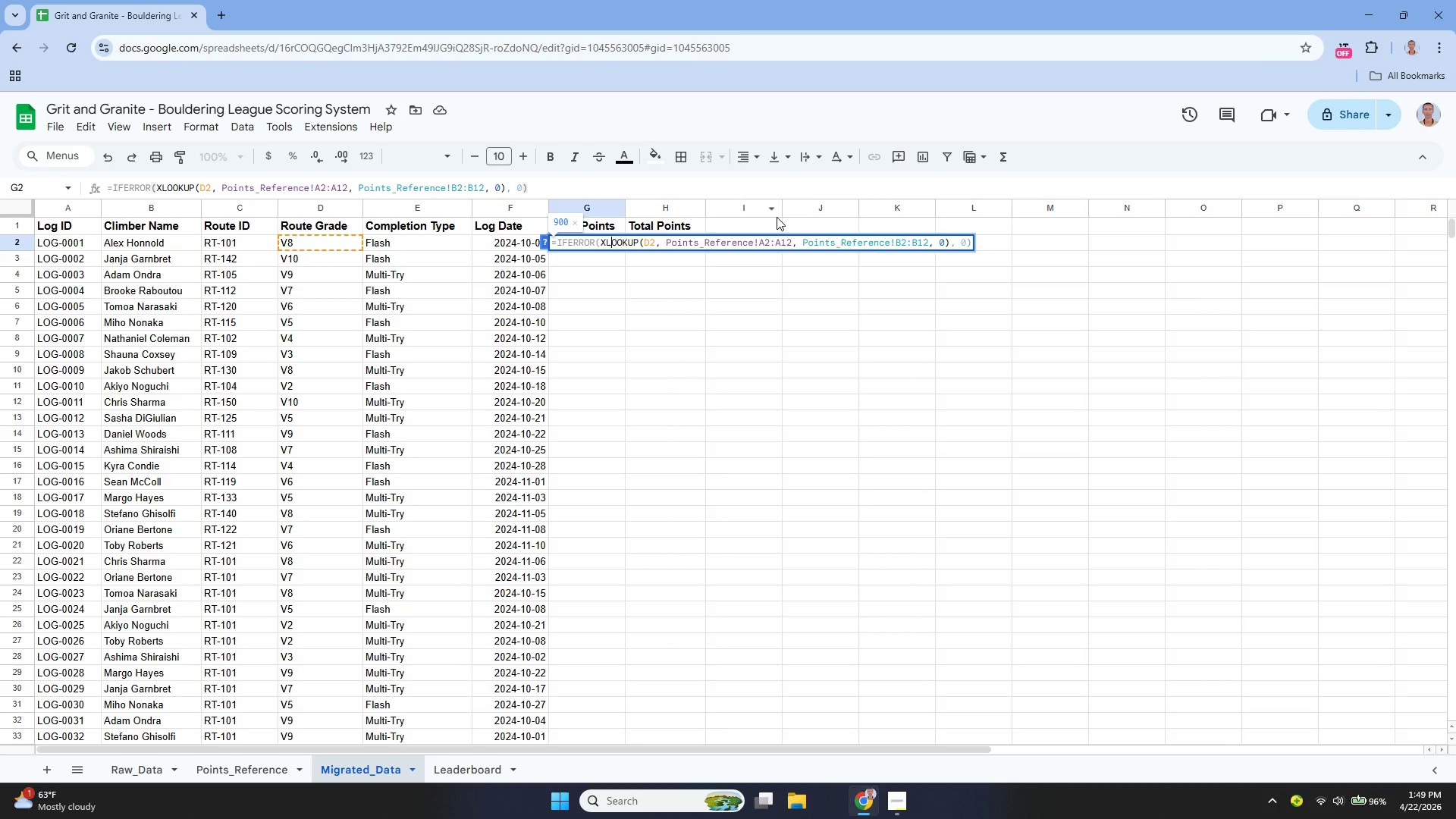 
key(ArrowRight)
 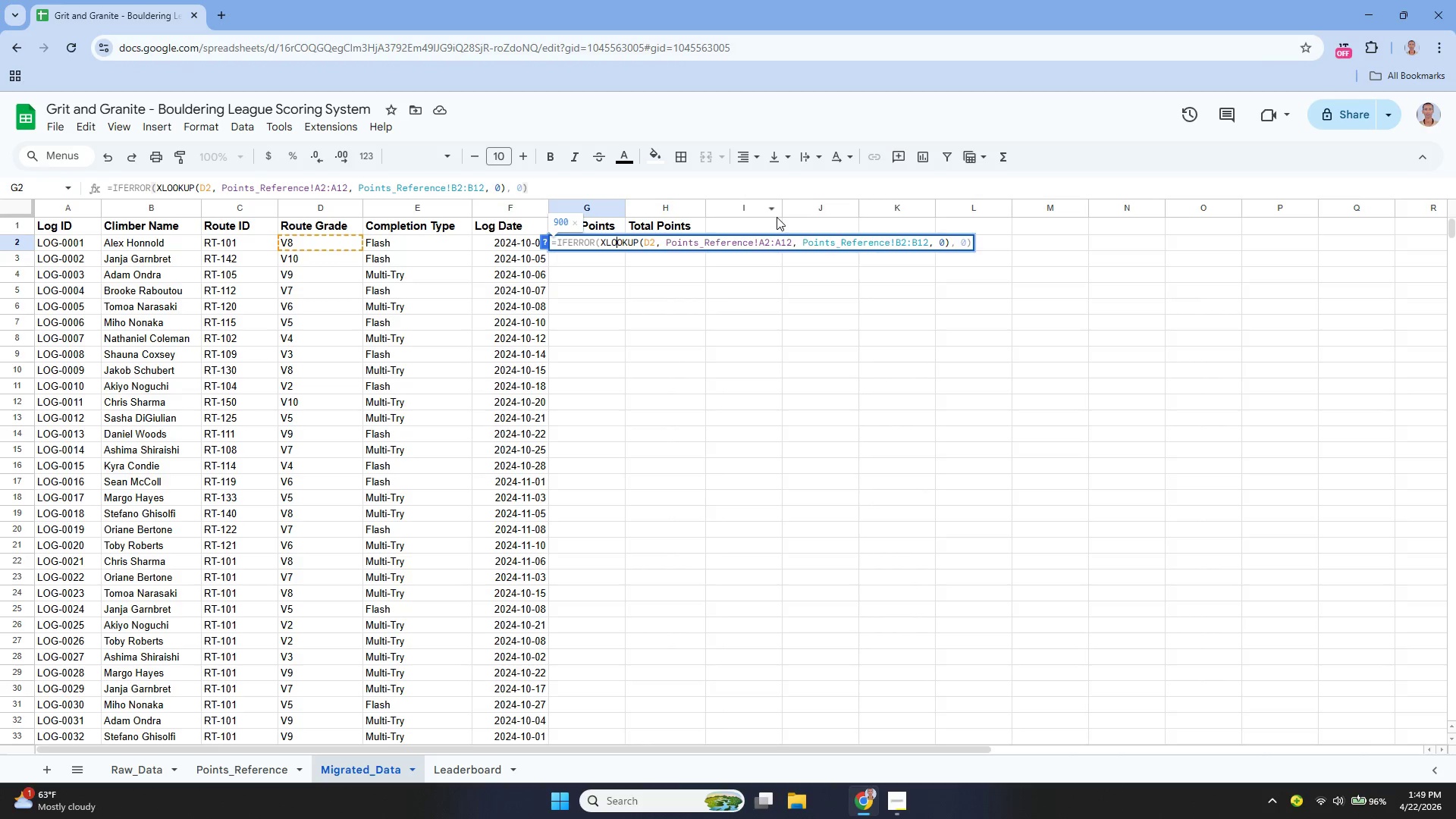 
key(ArrowRight)
 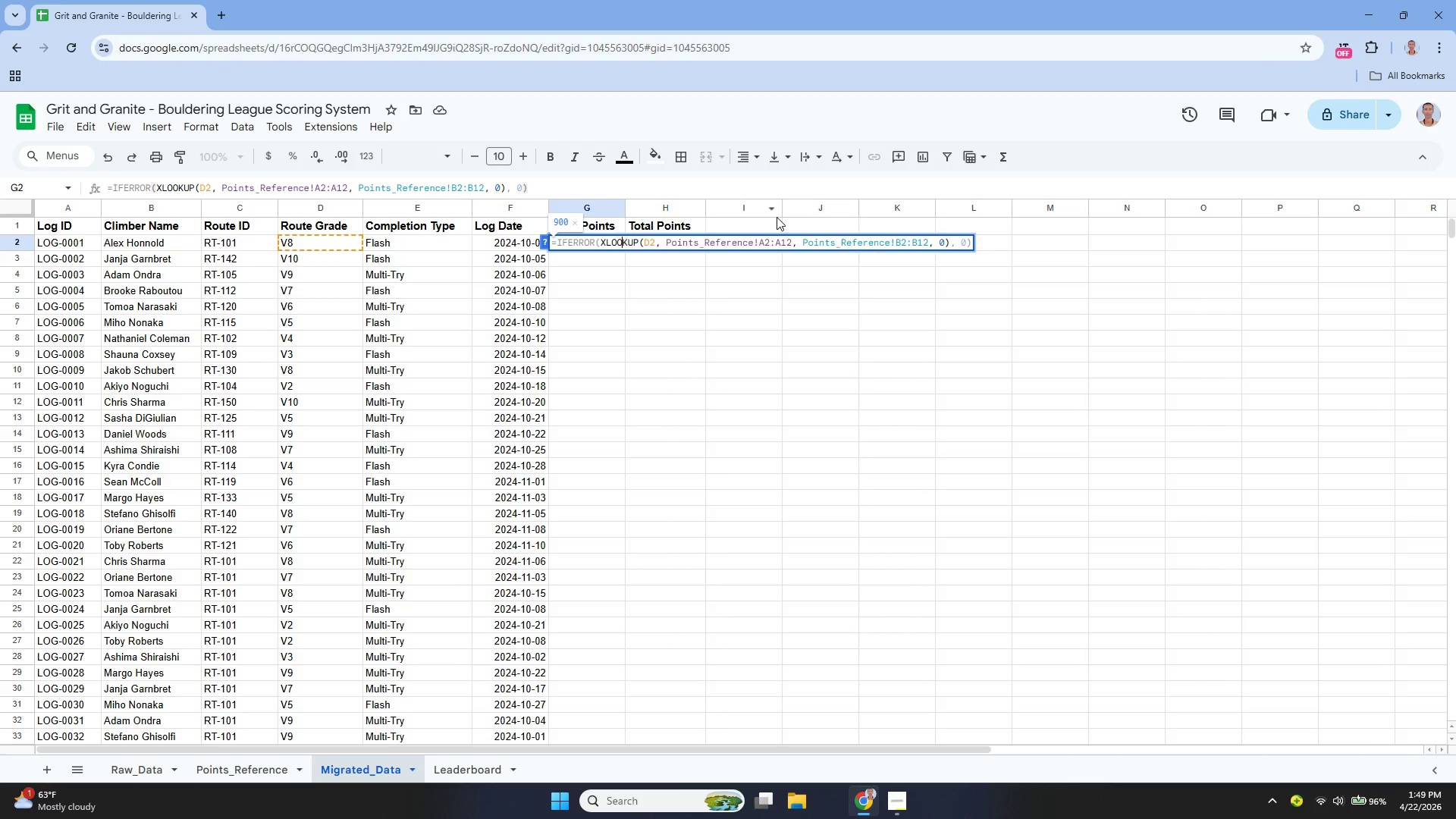 
key(ArrowRight)
 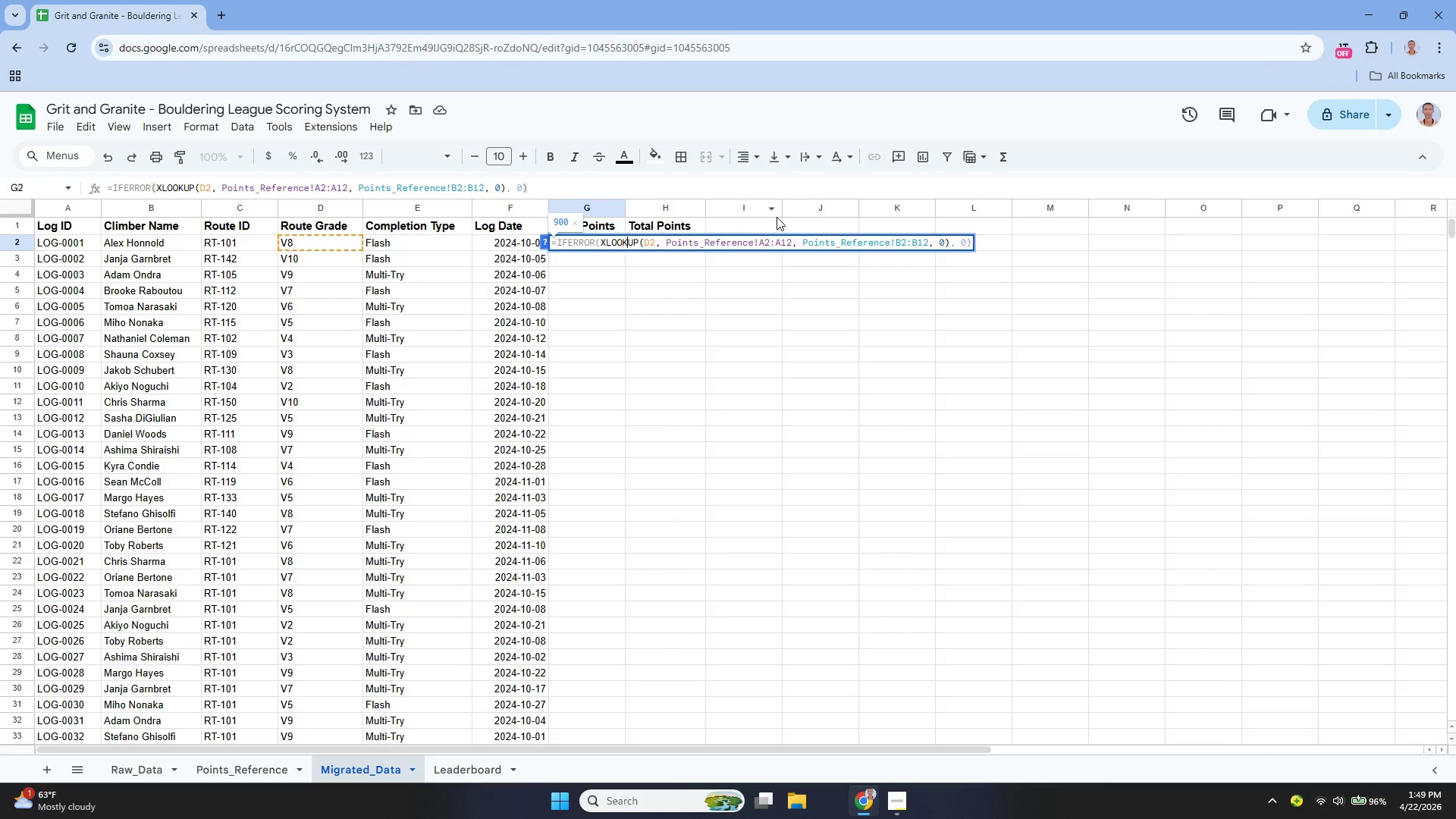 
key(ArrowRight)
 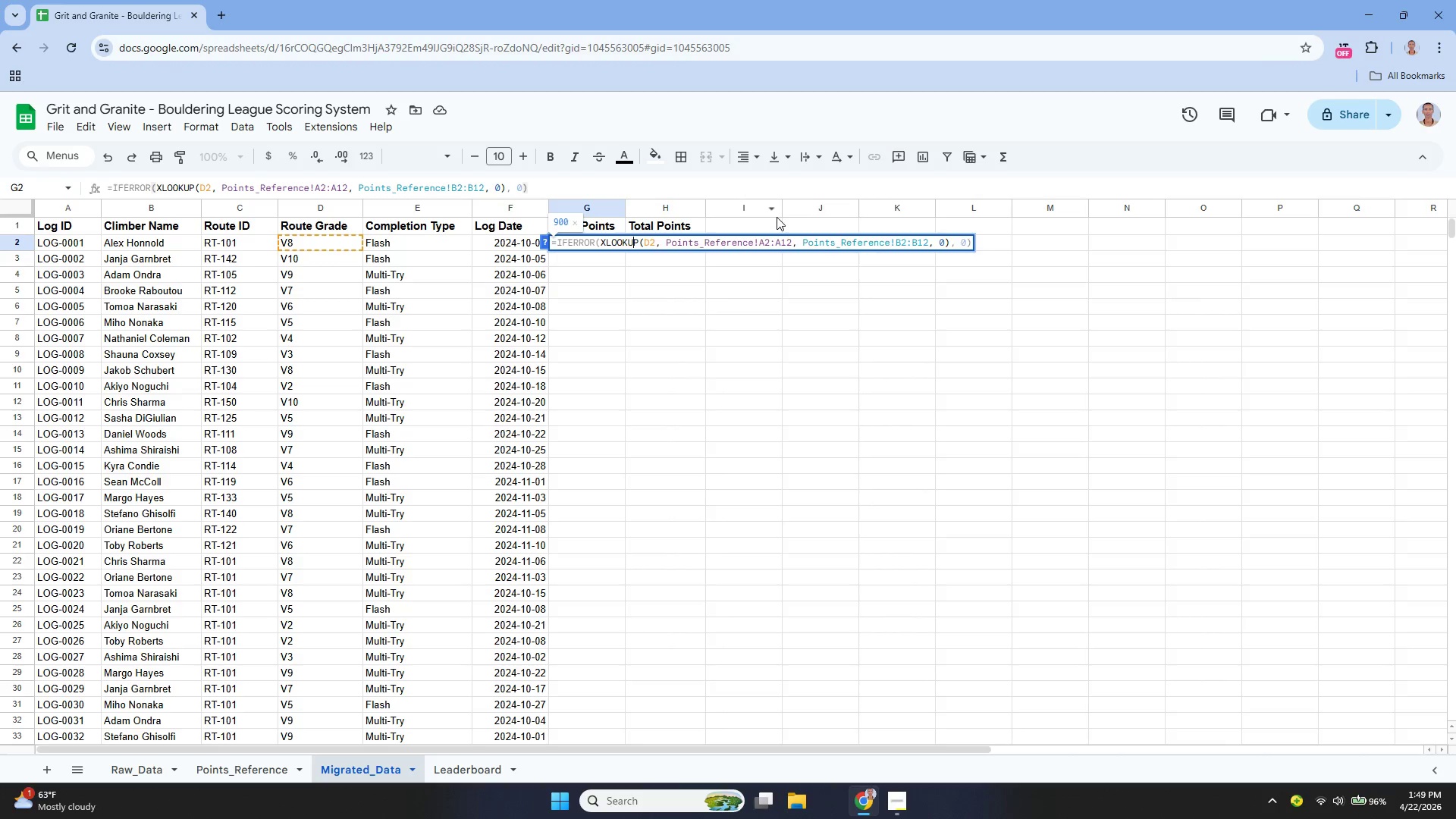 
key(ArrowRight)
 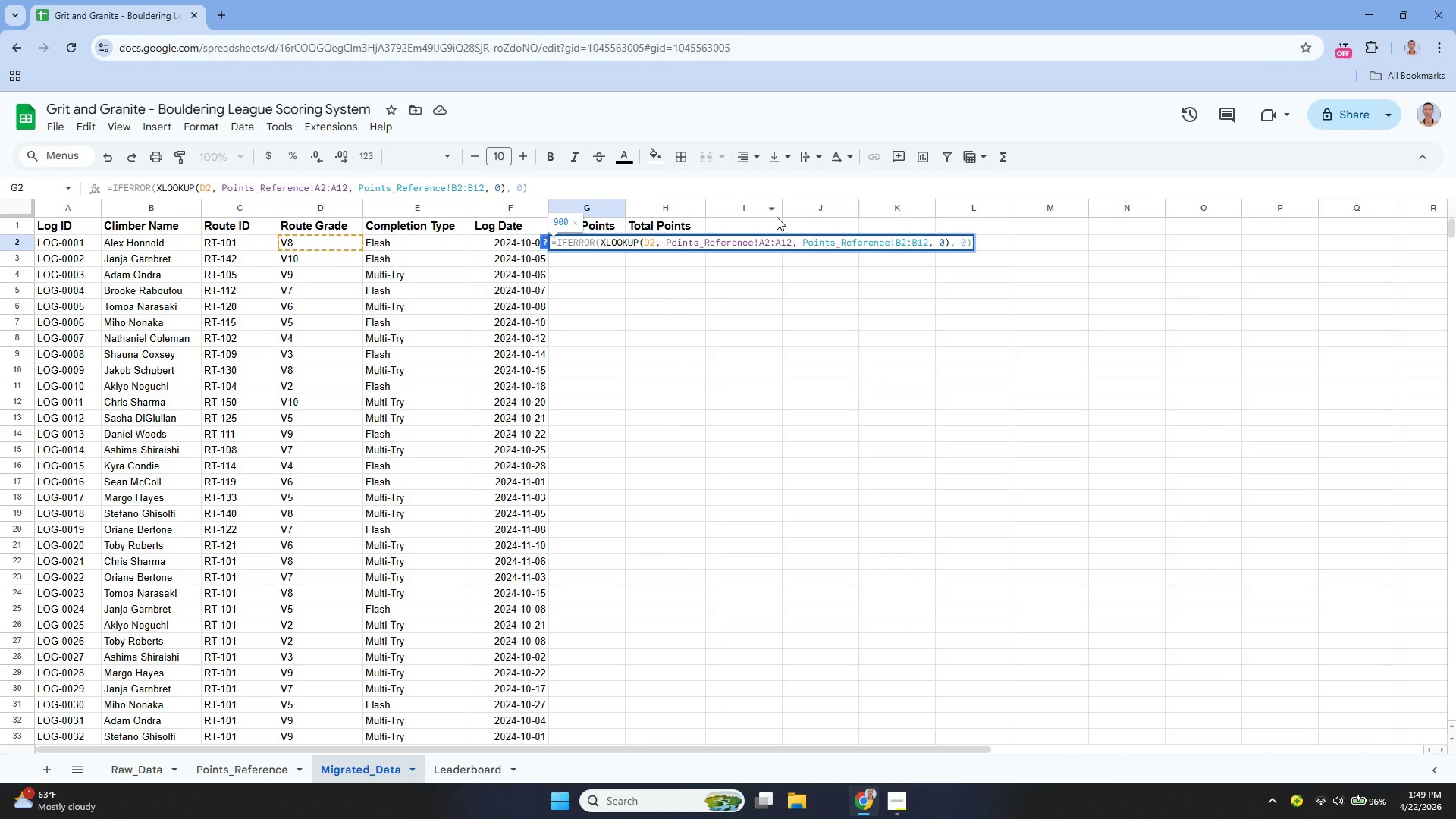 
wait(6.19)
 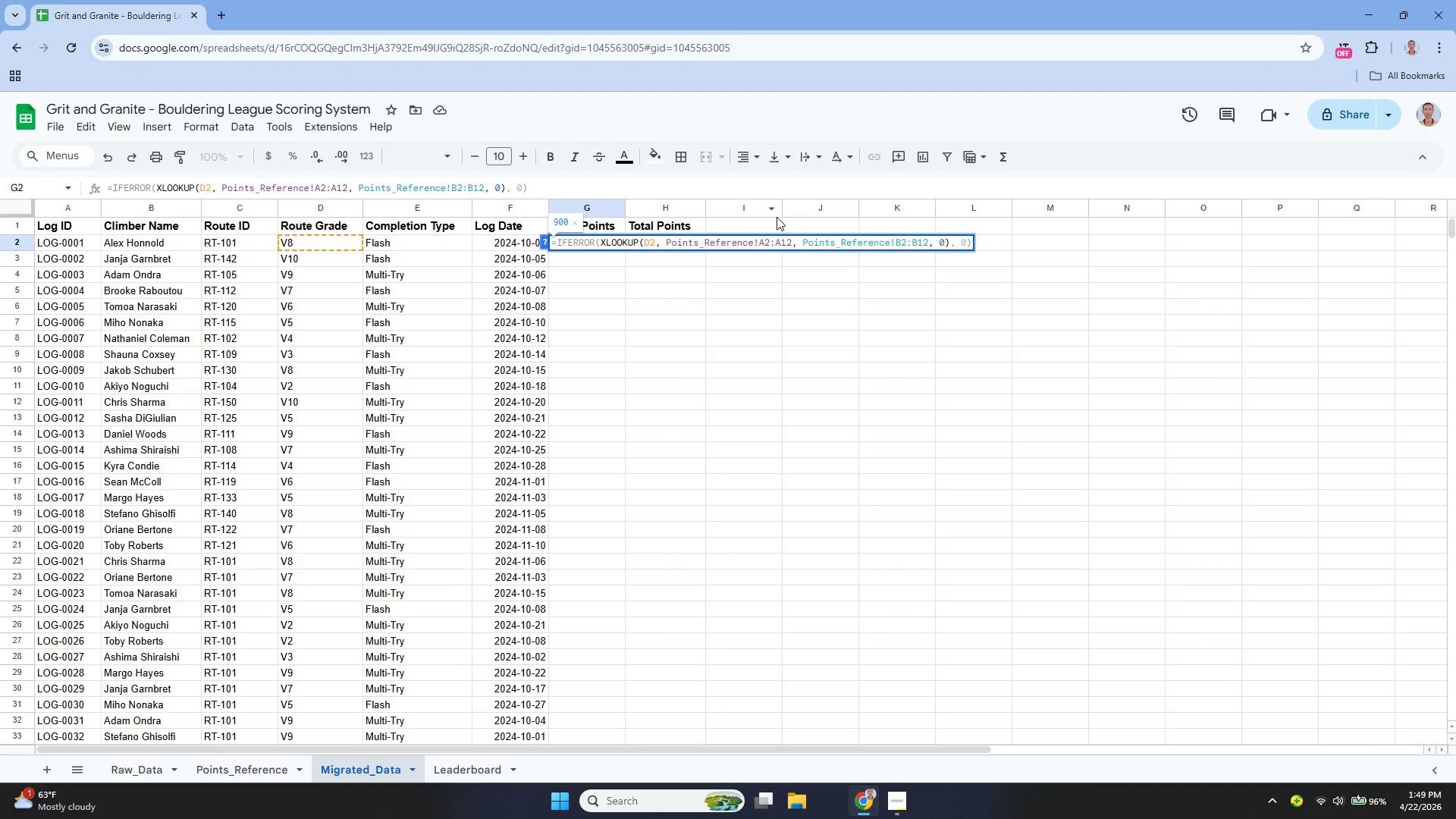 
type((TRIM)
 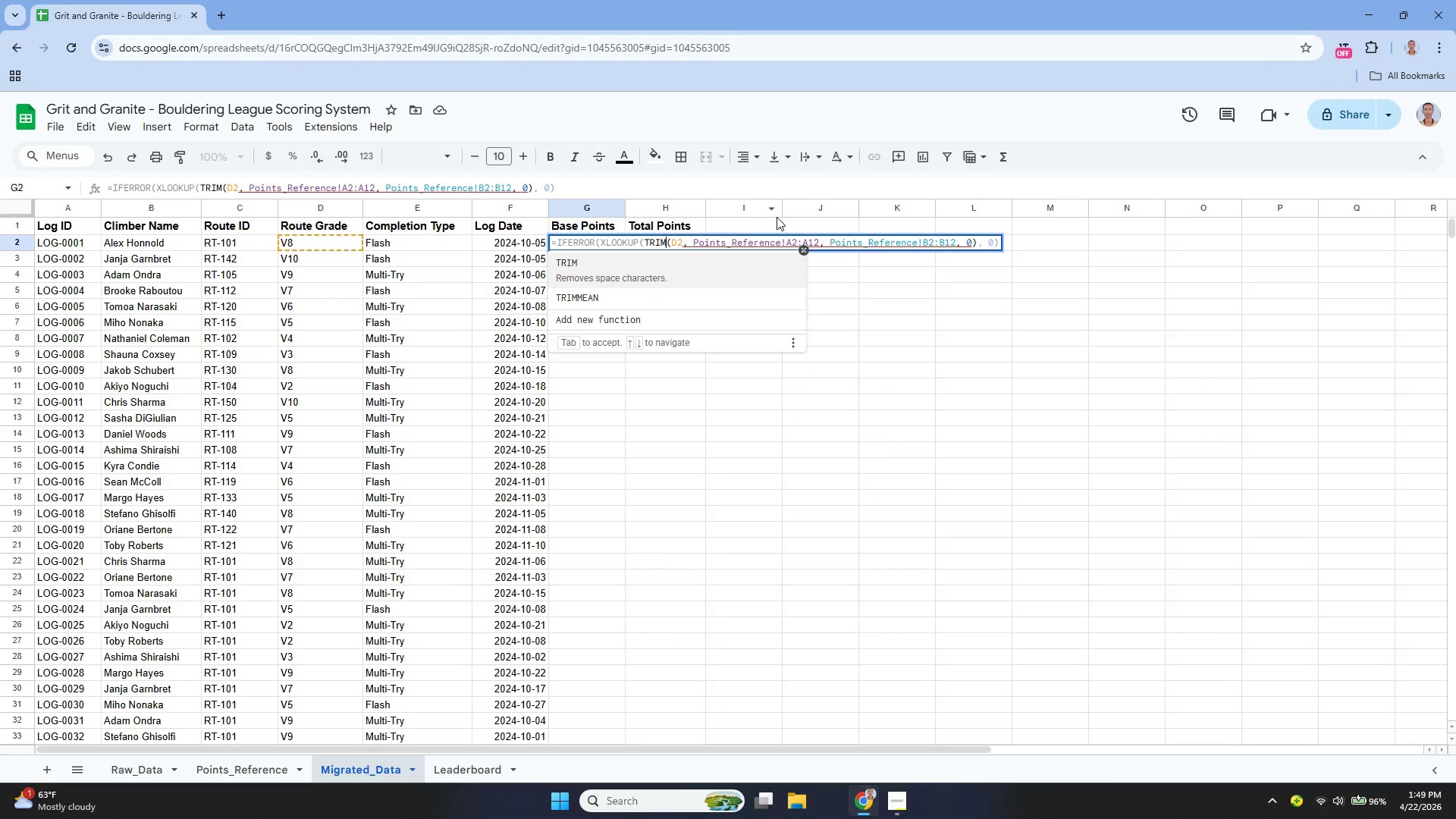 
key(ArrowRight)
 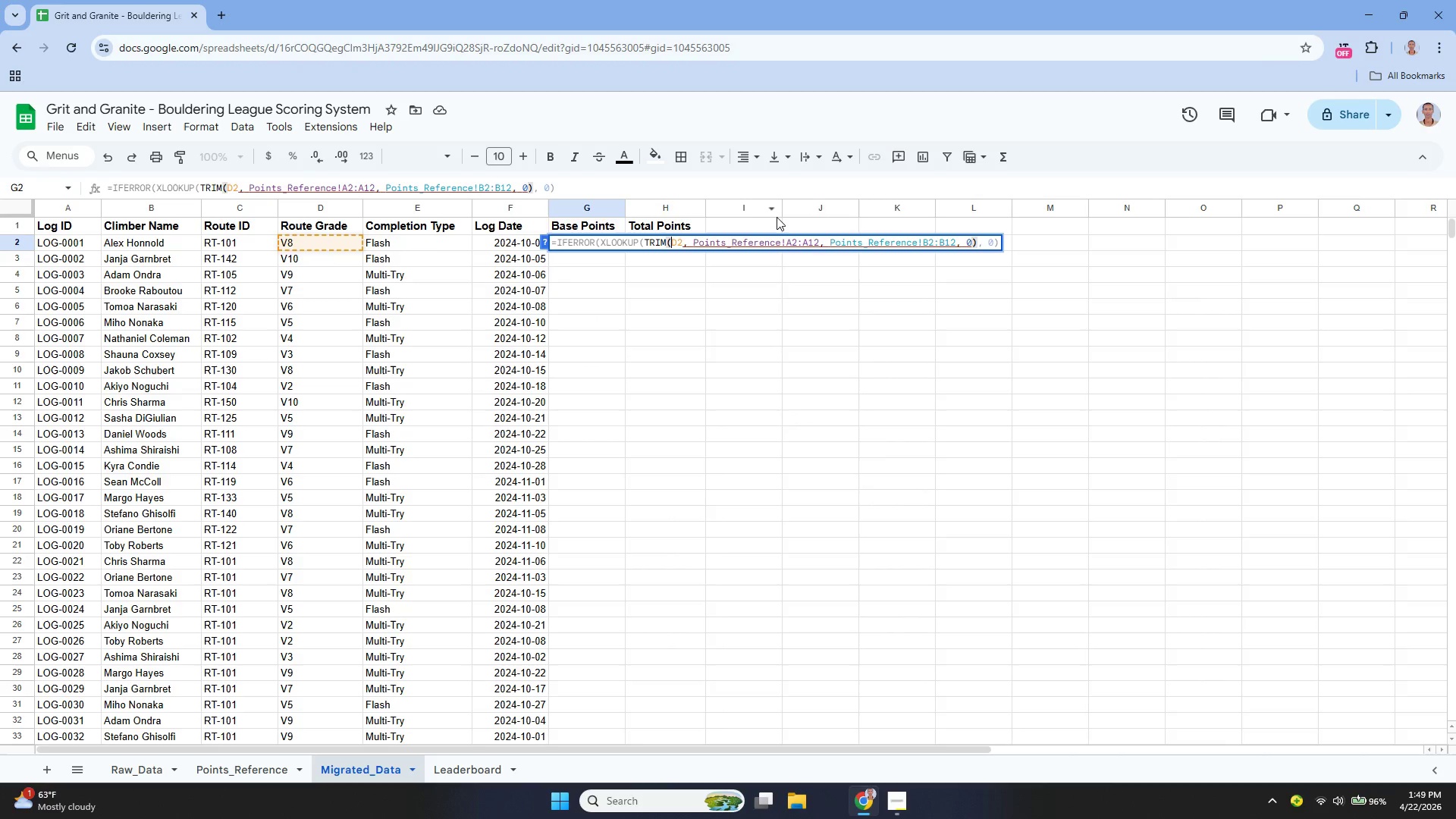 
key(ArrowRight)
 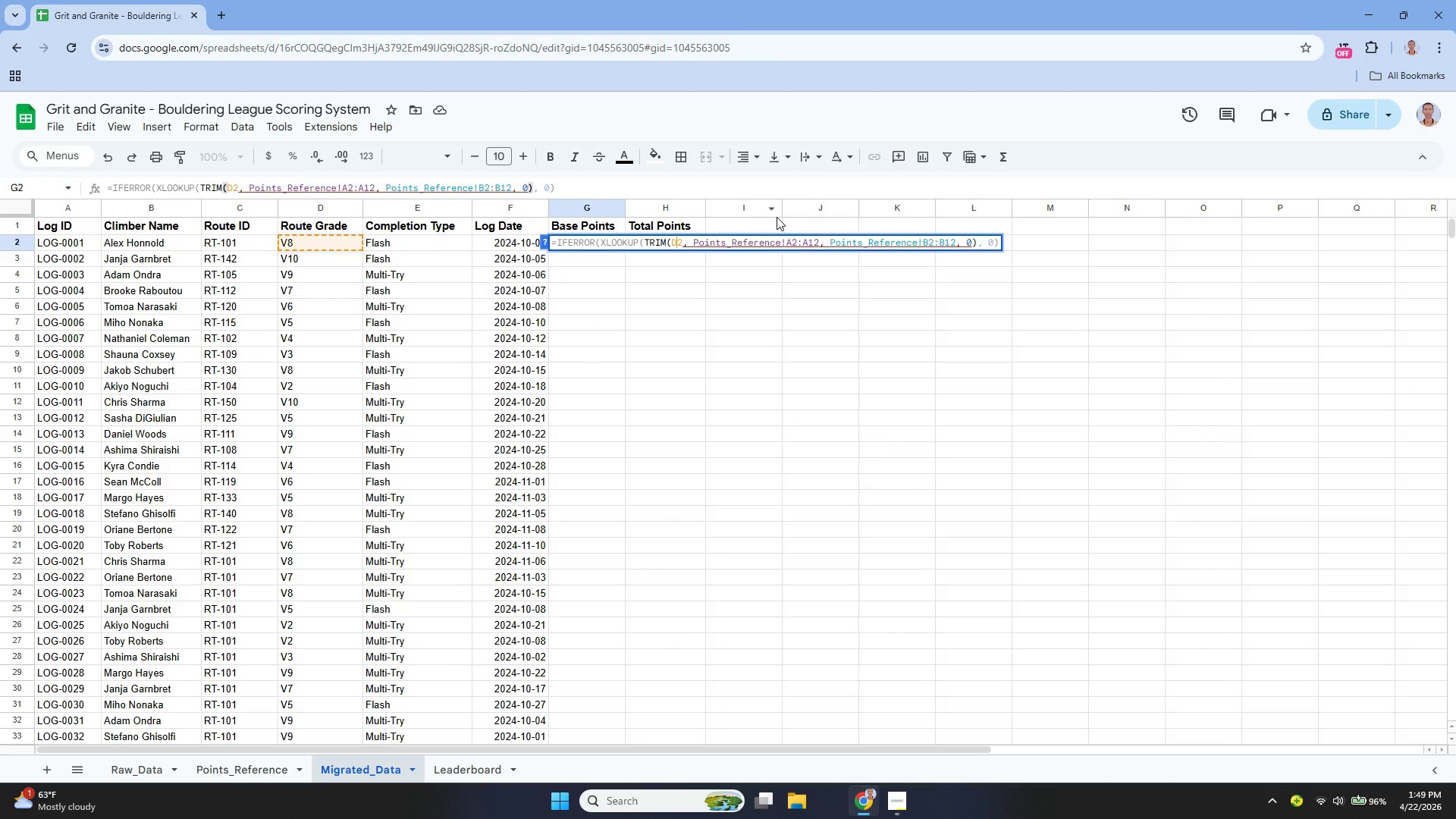 
key(ArrowRight)
 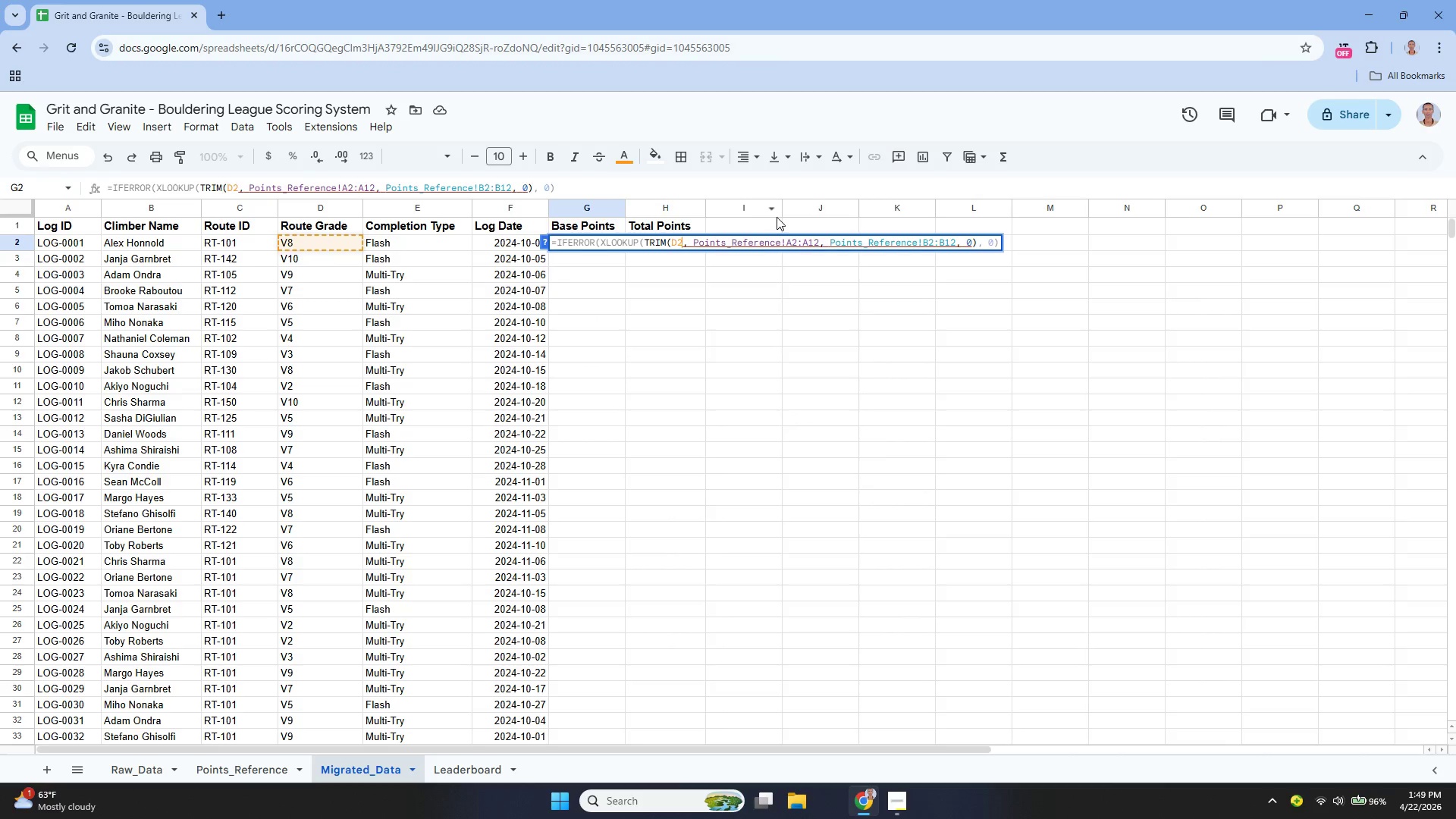 
key(Shift+0)
 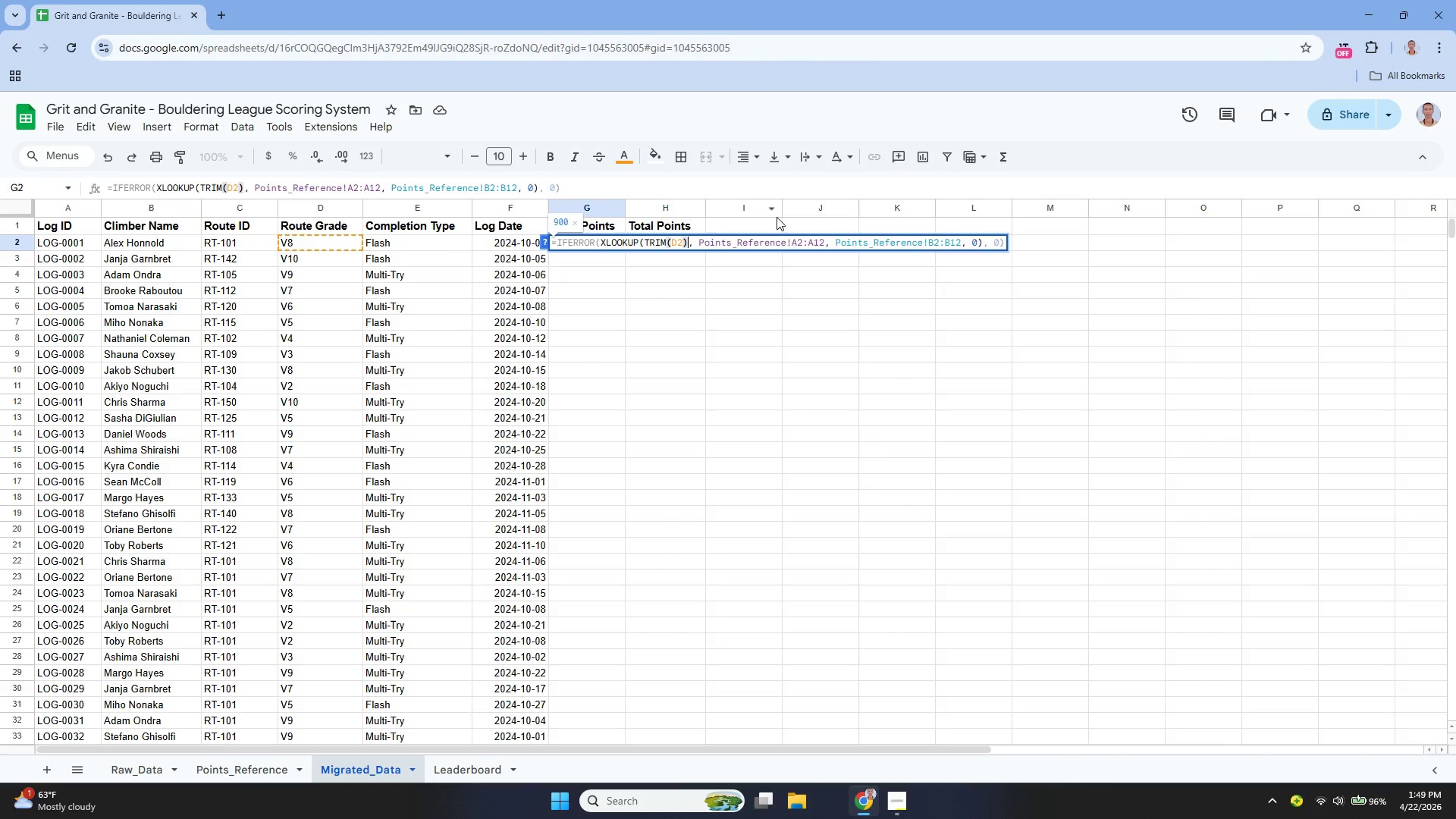 
key(ArrowRight)
 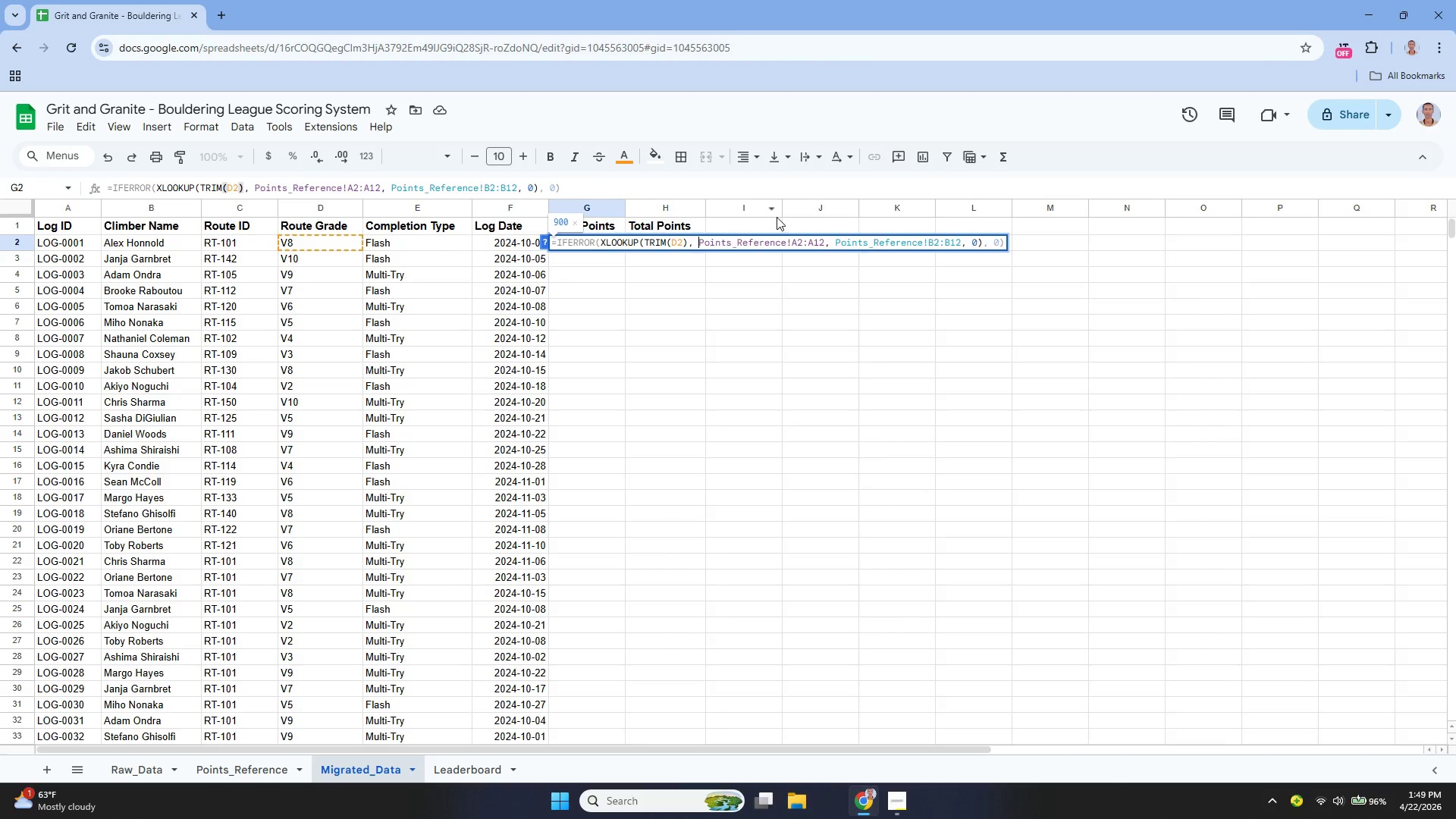 
key(ArrowRight)
 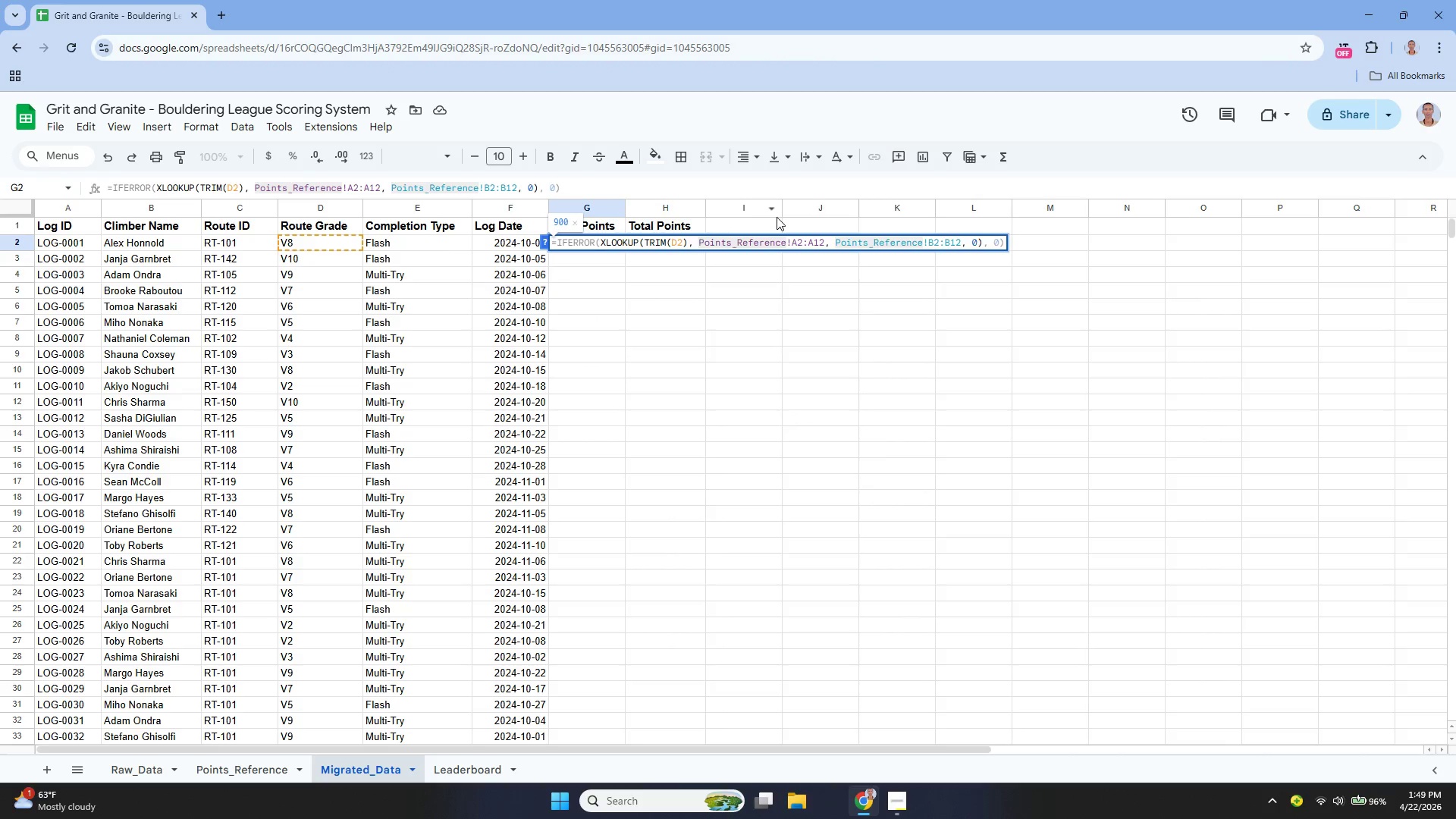 
type(TRIM)
 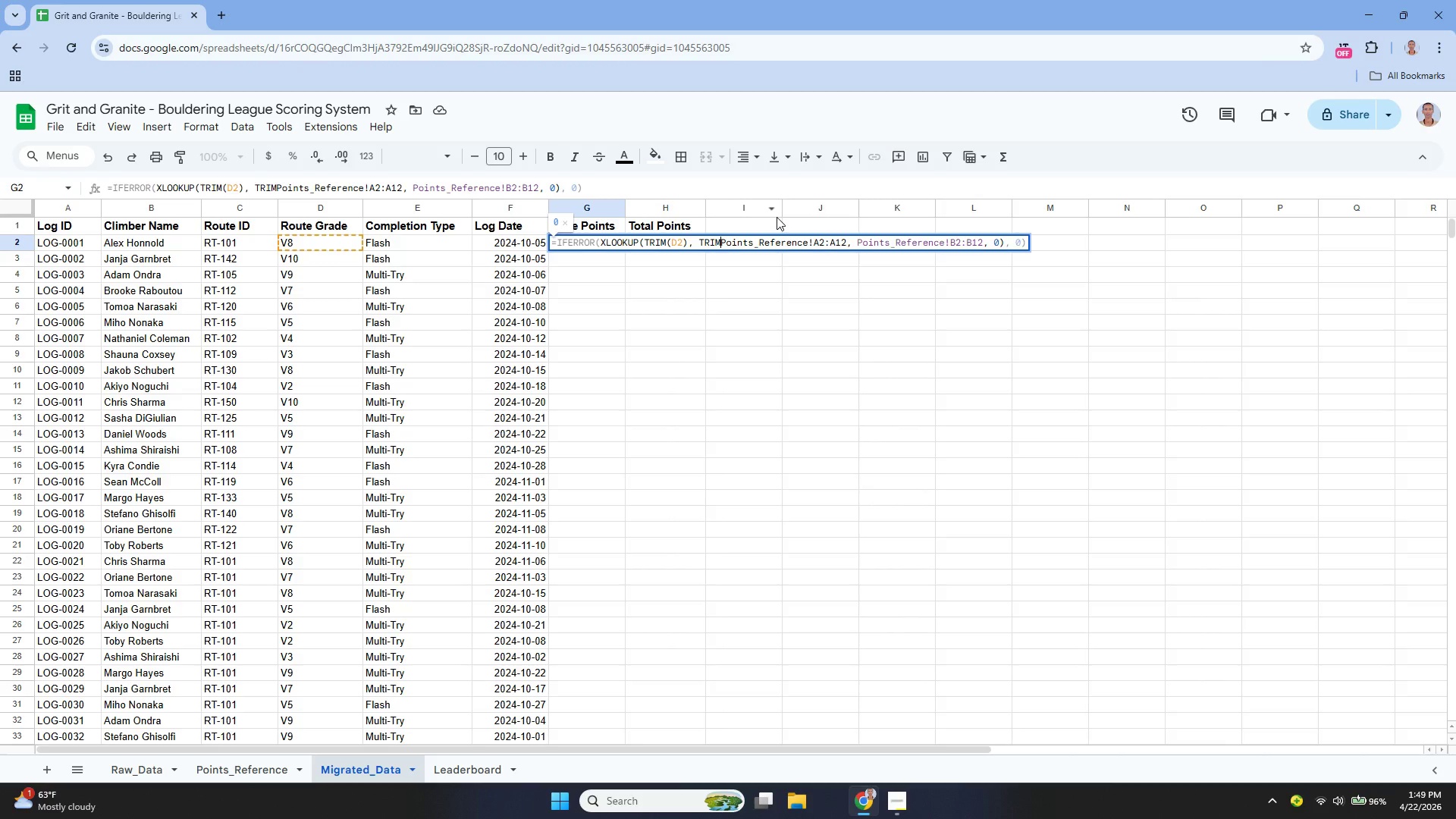 
wait(6.64)
 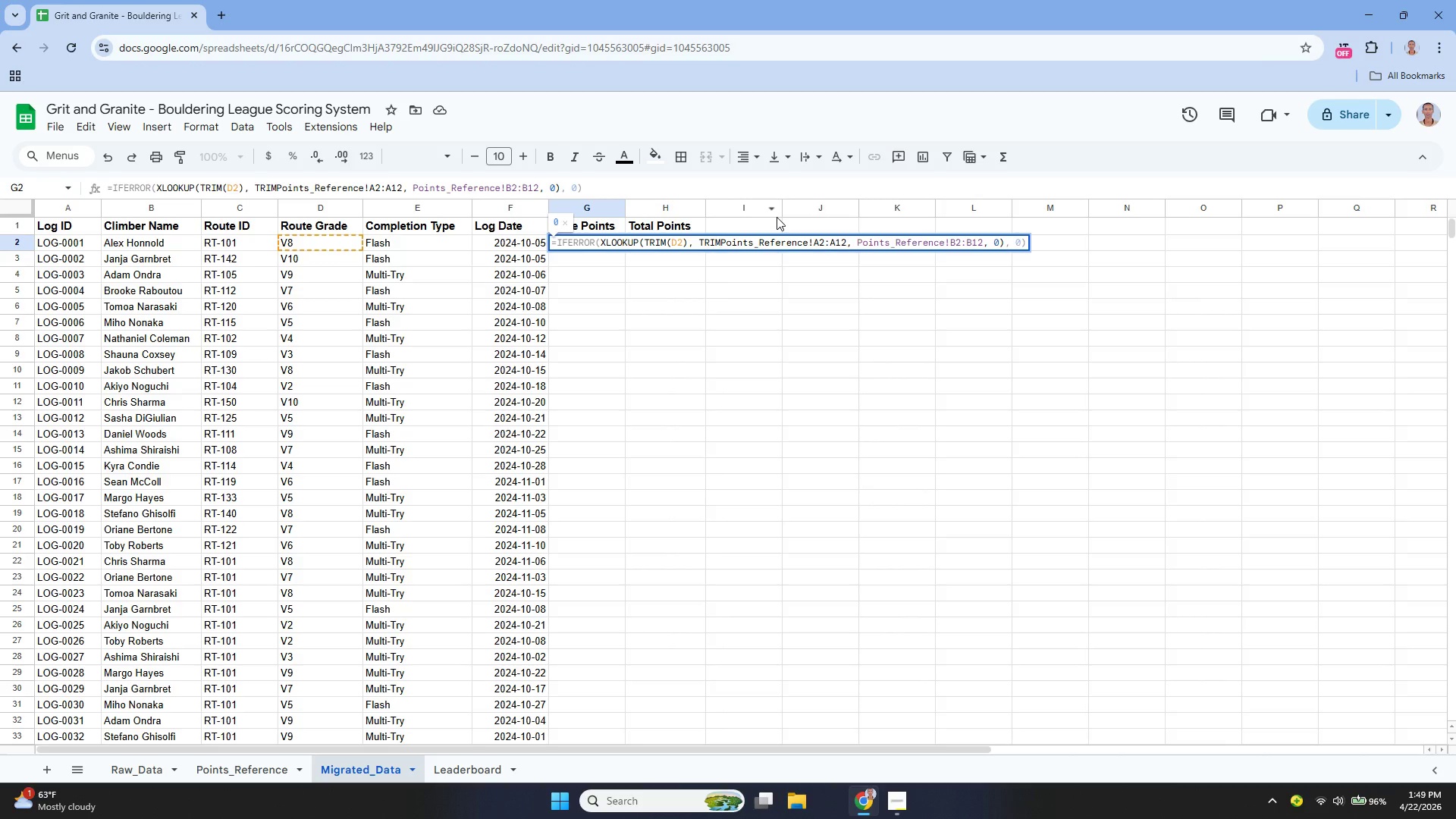 
key(Shift+9)
 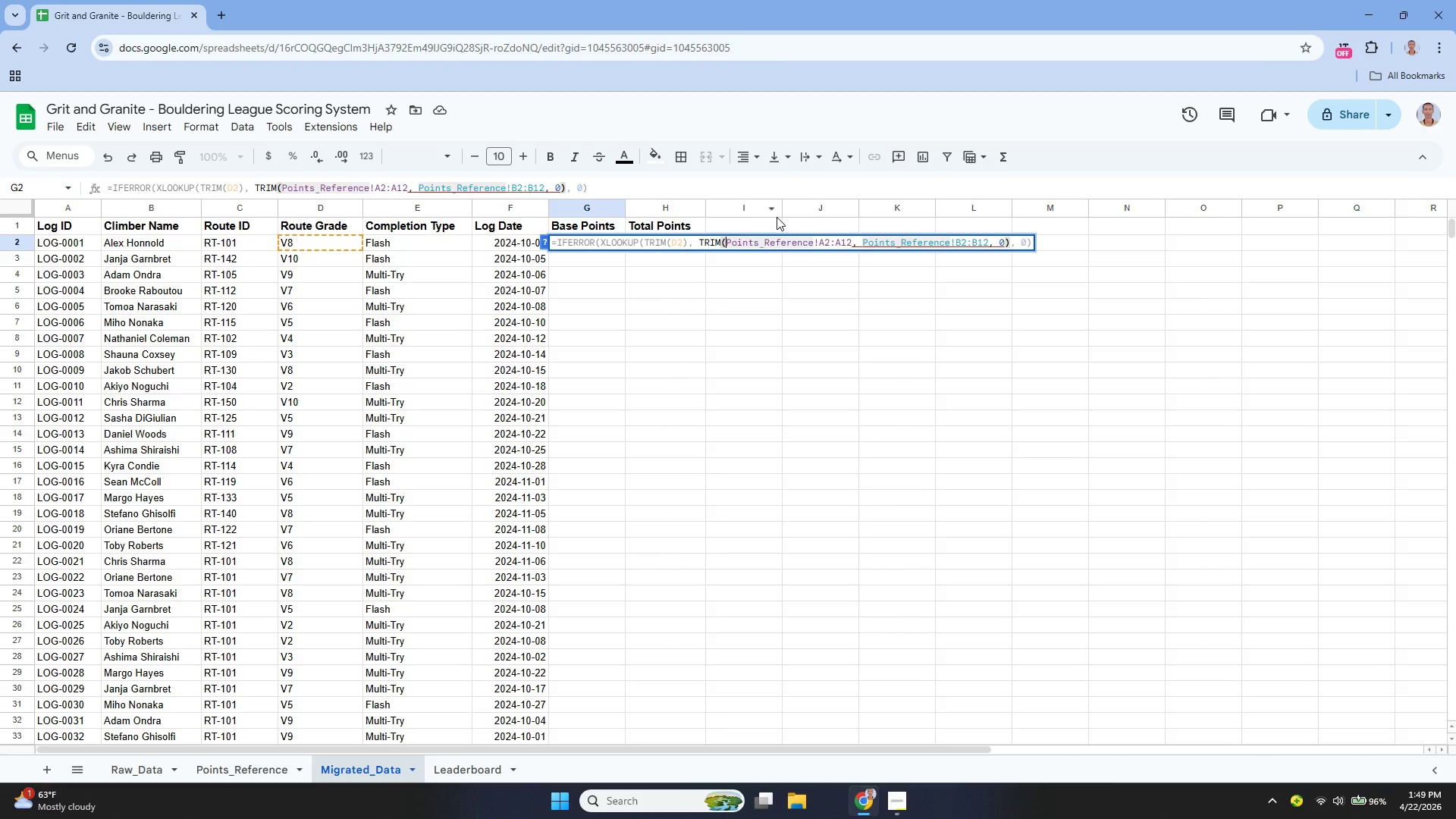 
hold_key(key=ArrowRight, duration=1.11)
 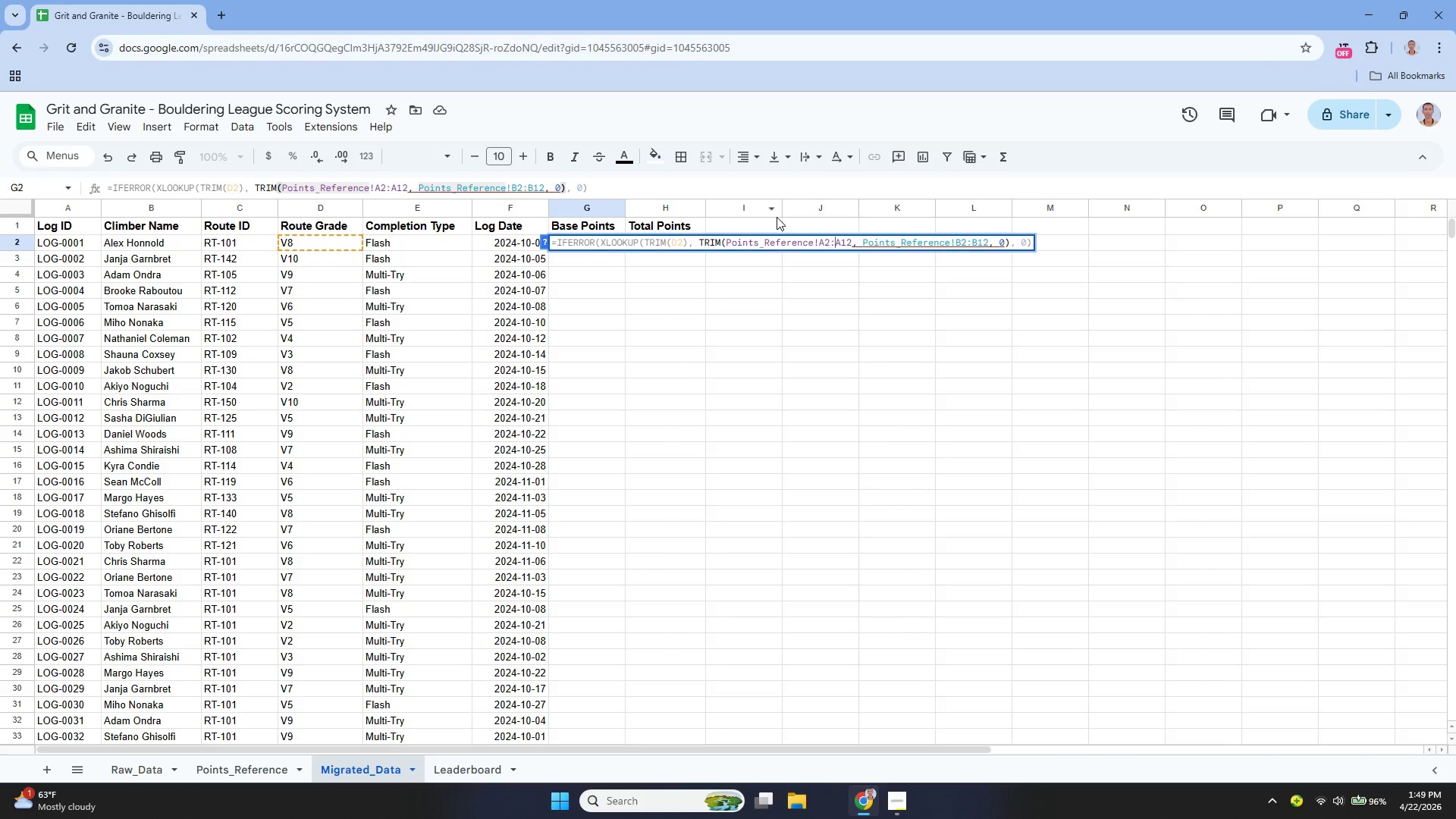 
key(ArrowRight)
 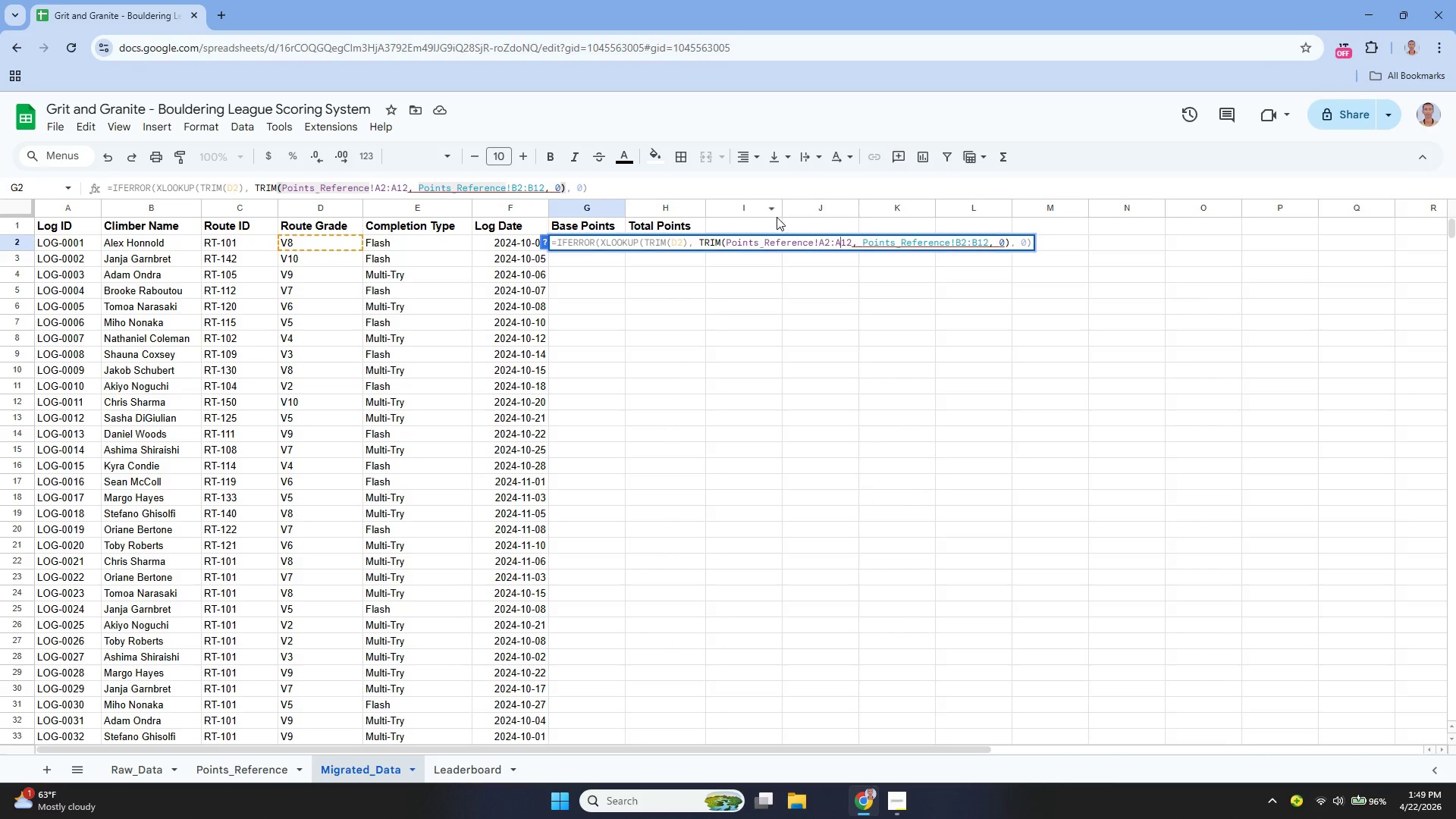 
key(ArrowRight)
 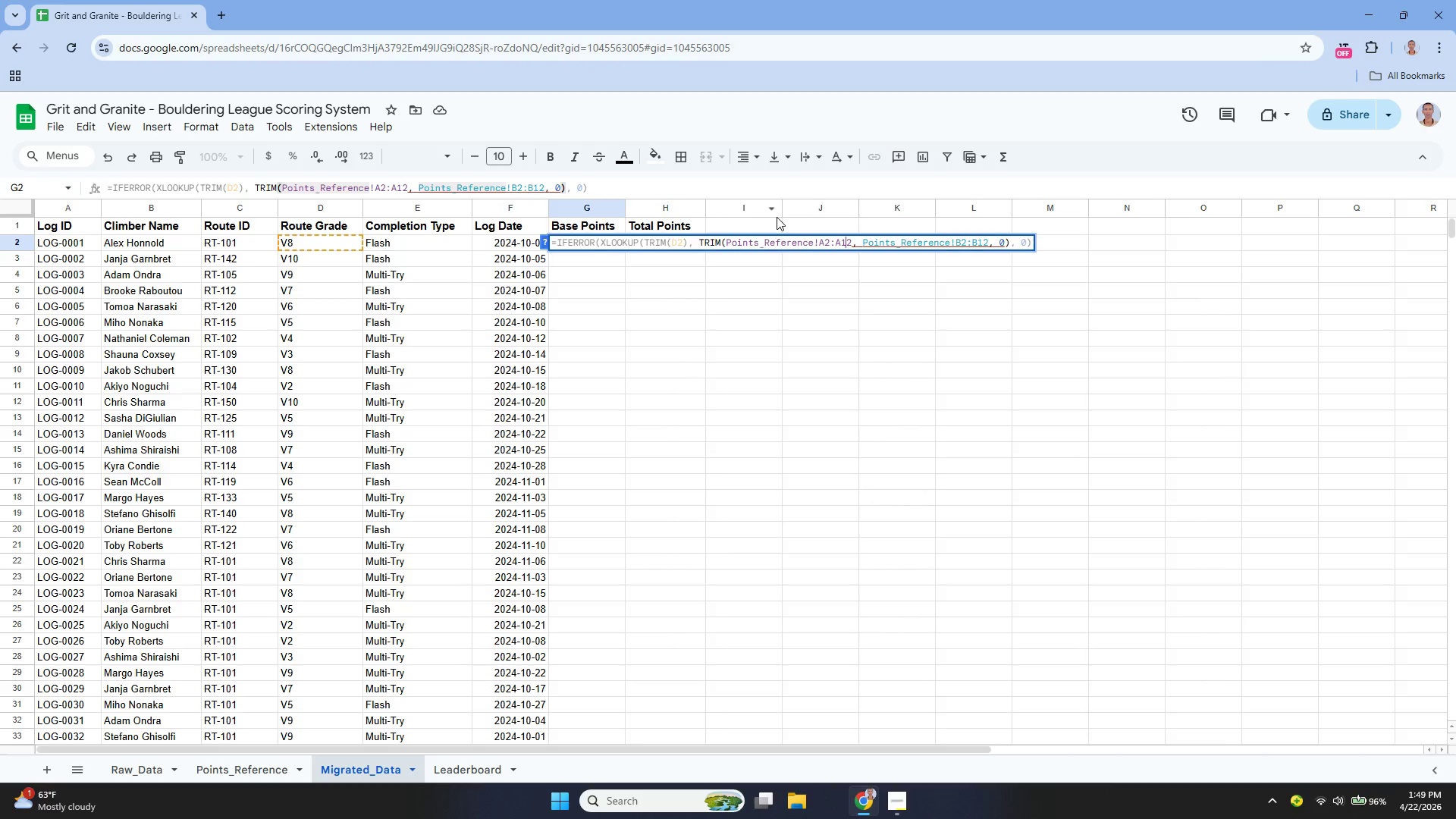 
key(ArrowRight)
 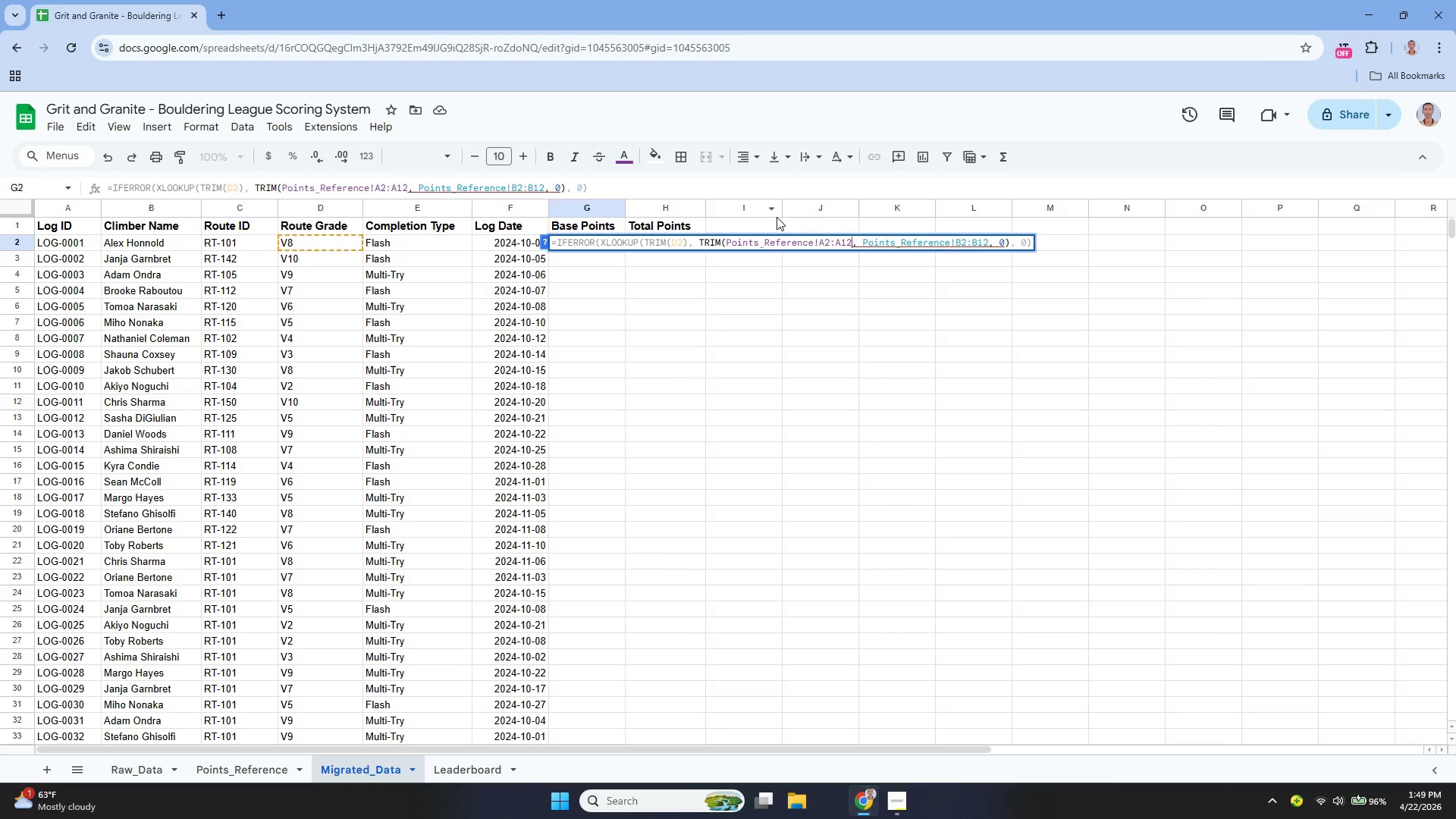 
key(Shift+0)
 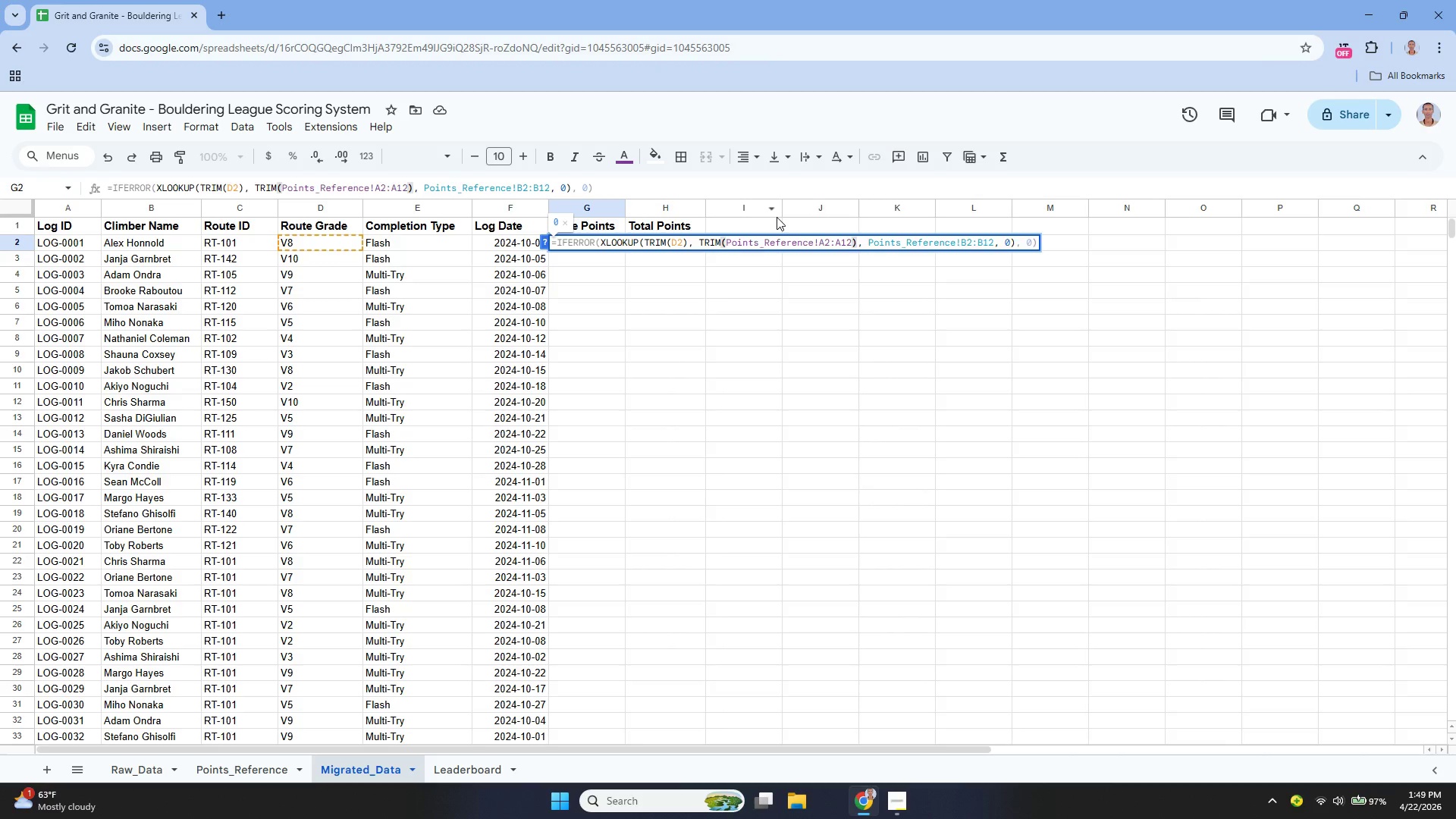 
wait(5.58)
 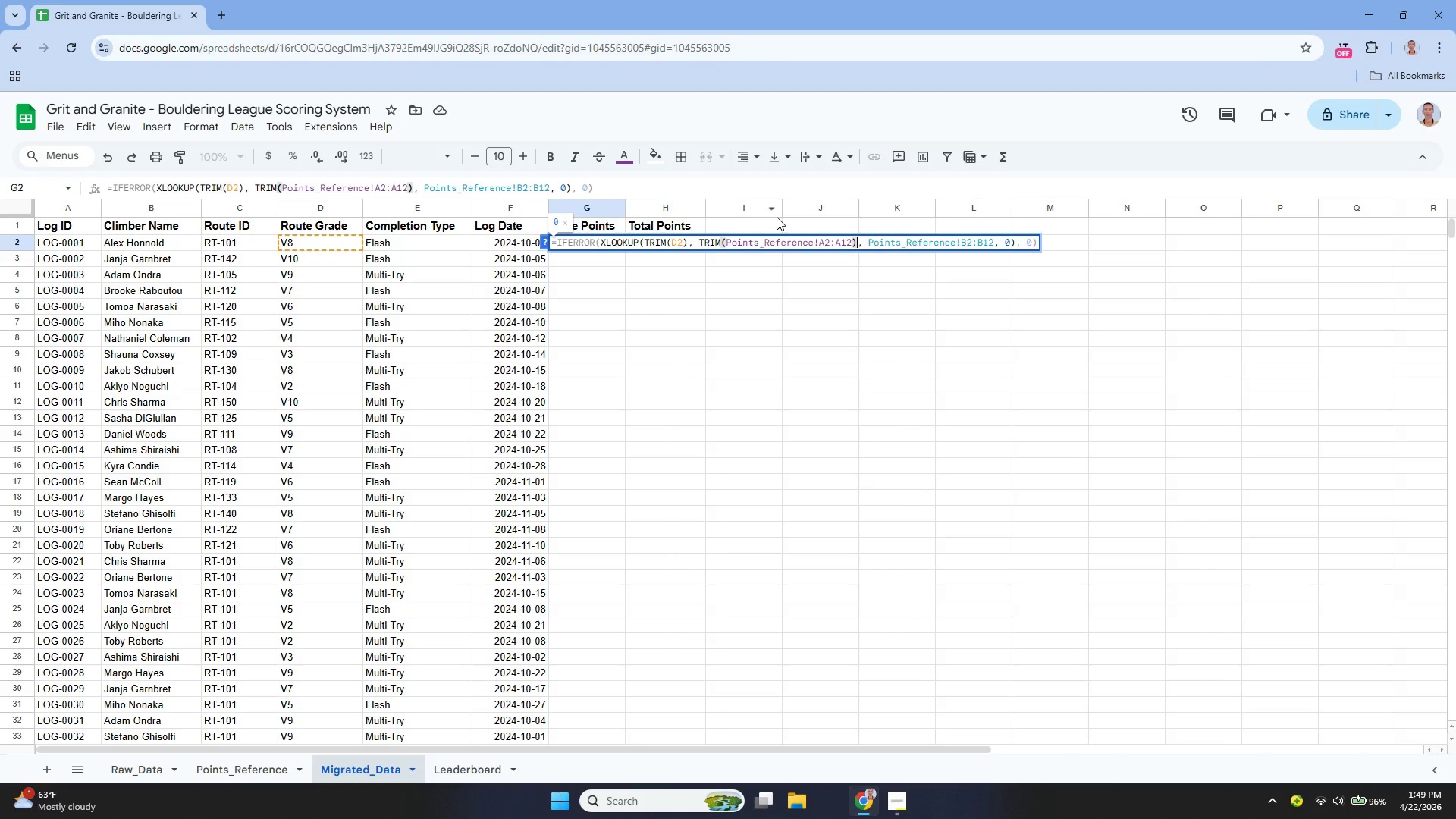 
key(ArrowRight)
 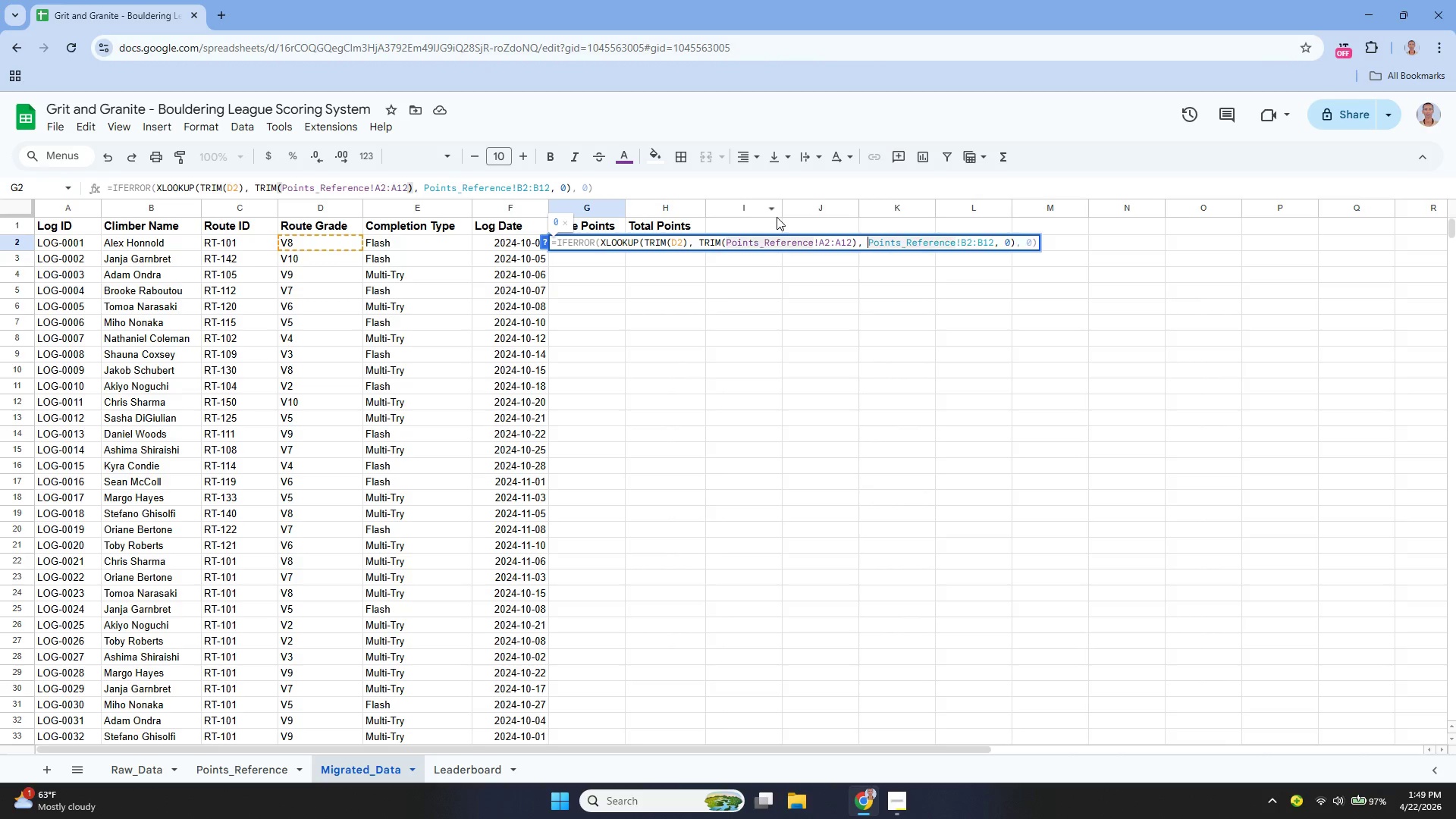 
key(ArrowRight)
 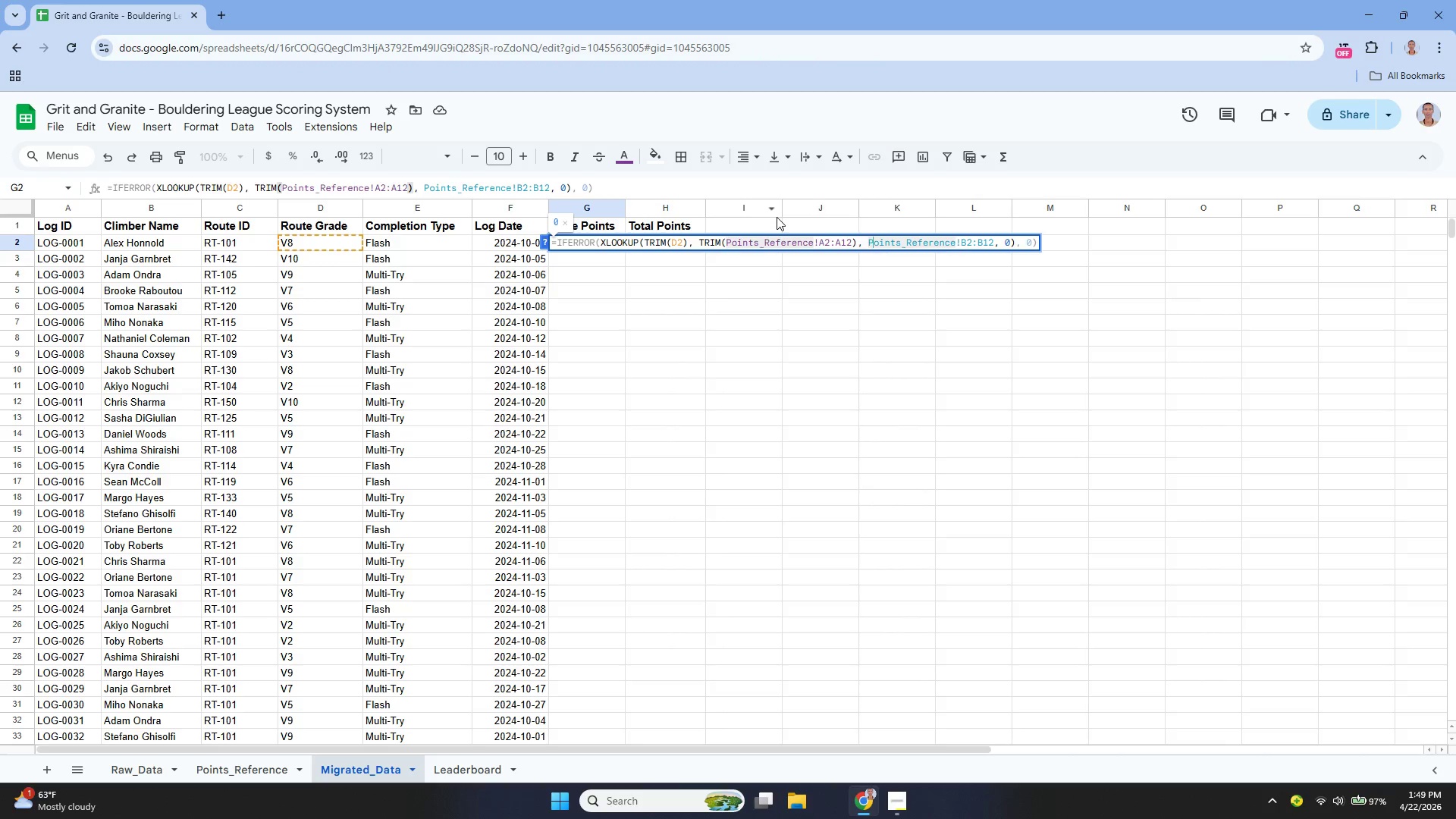 
key(ArrowRight)
 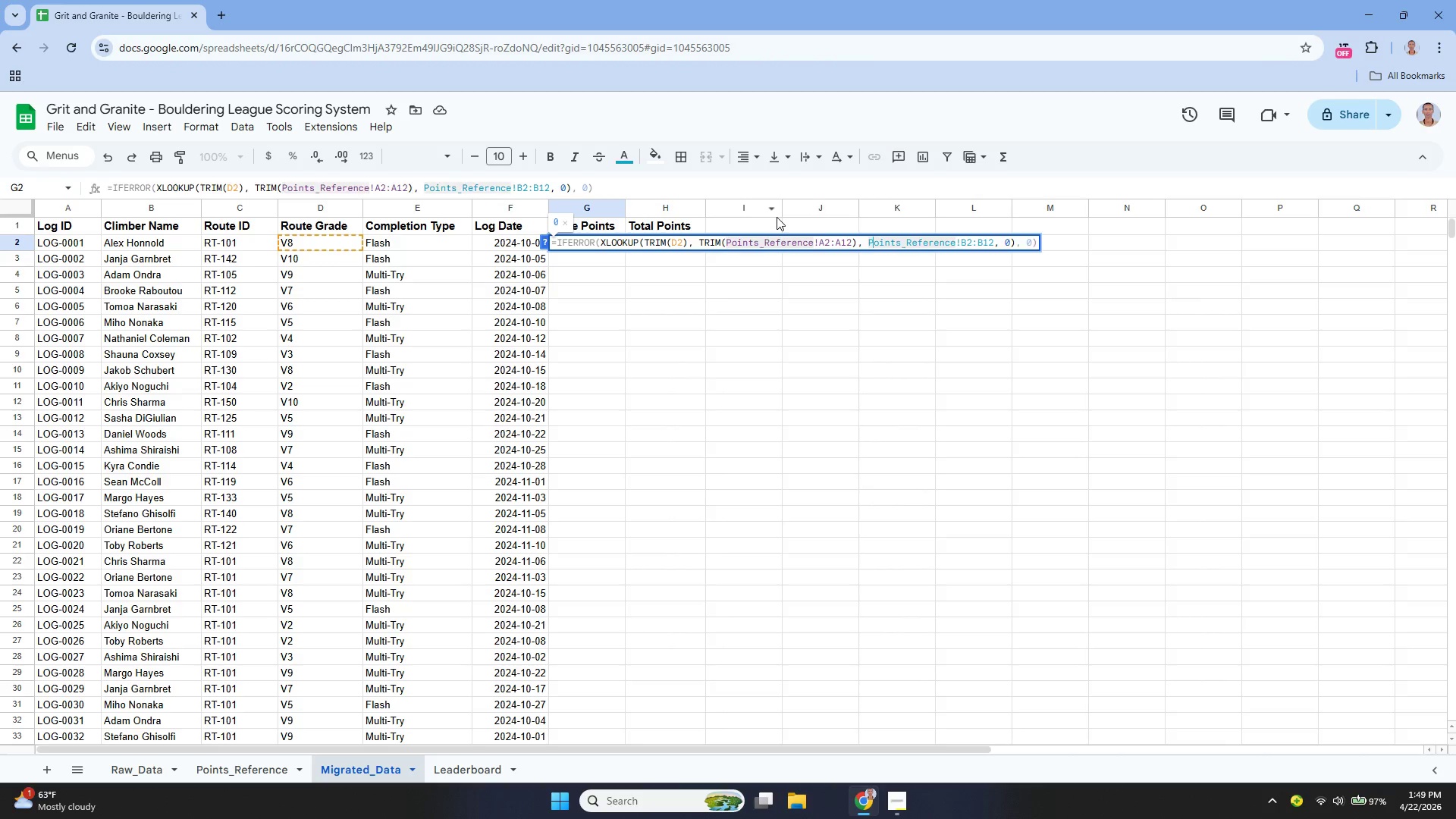 
key(ArrowLeft)
 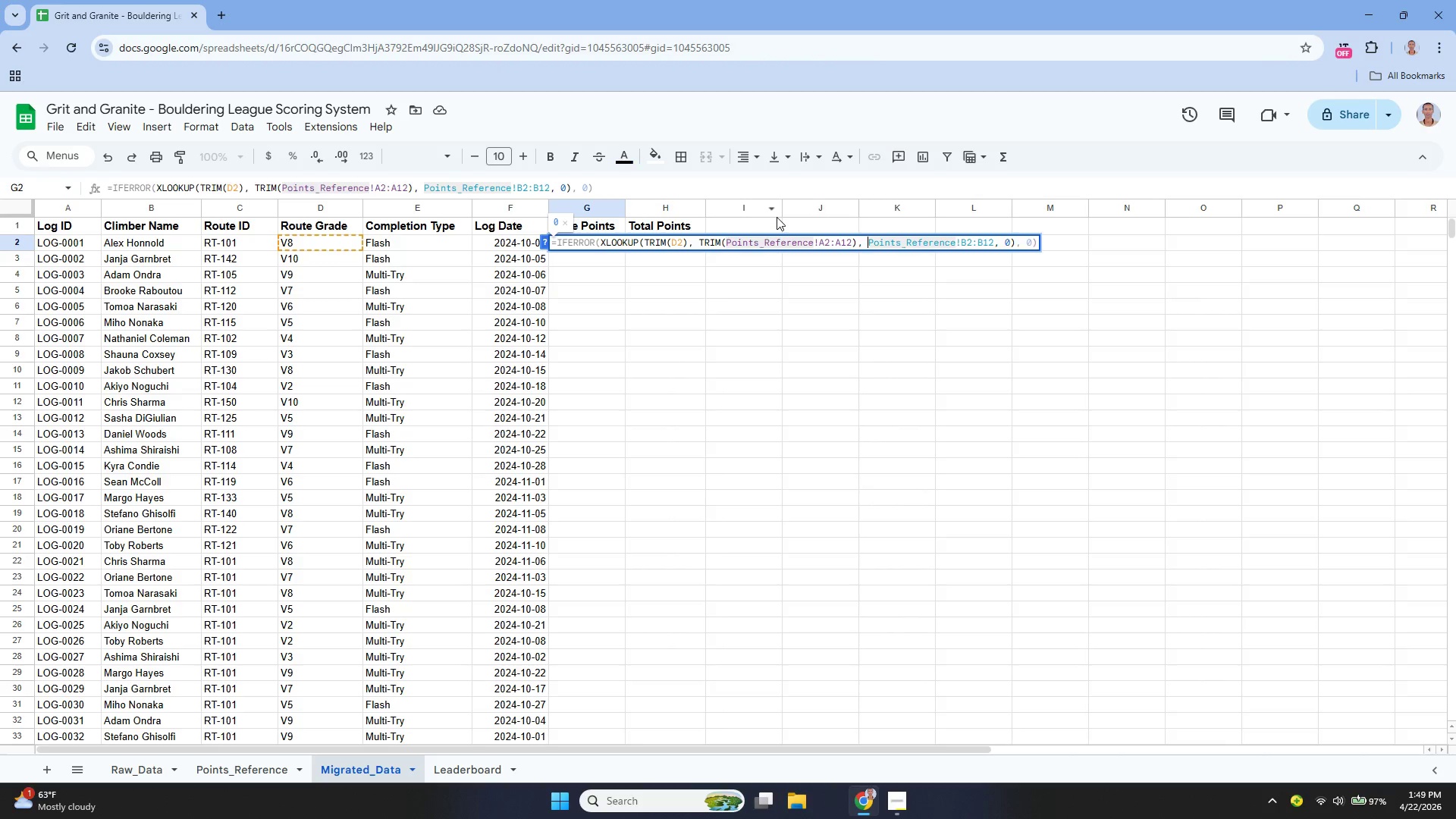 
key(ArrowLeft)
 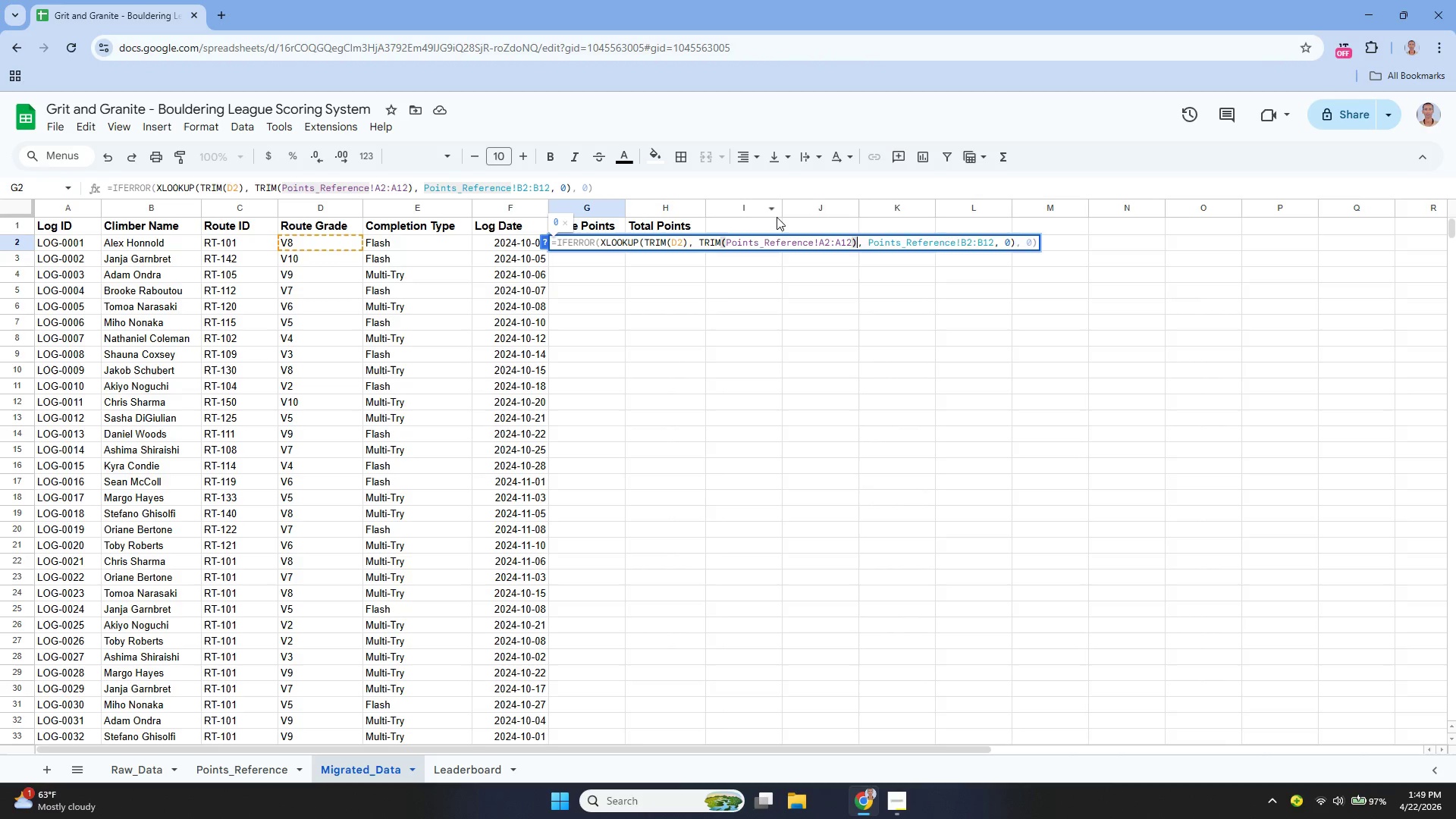 
key(ArrowLeft)
 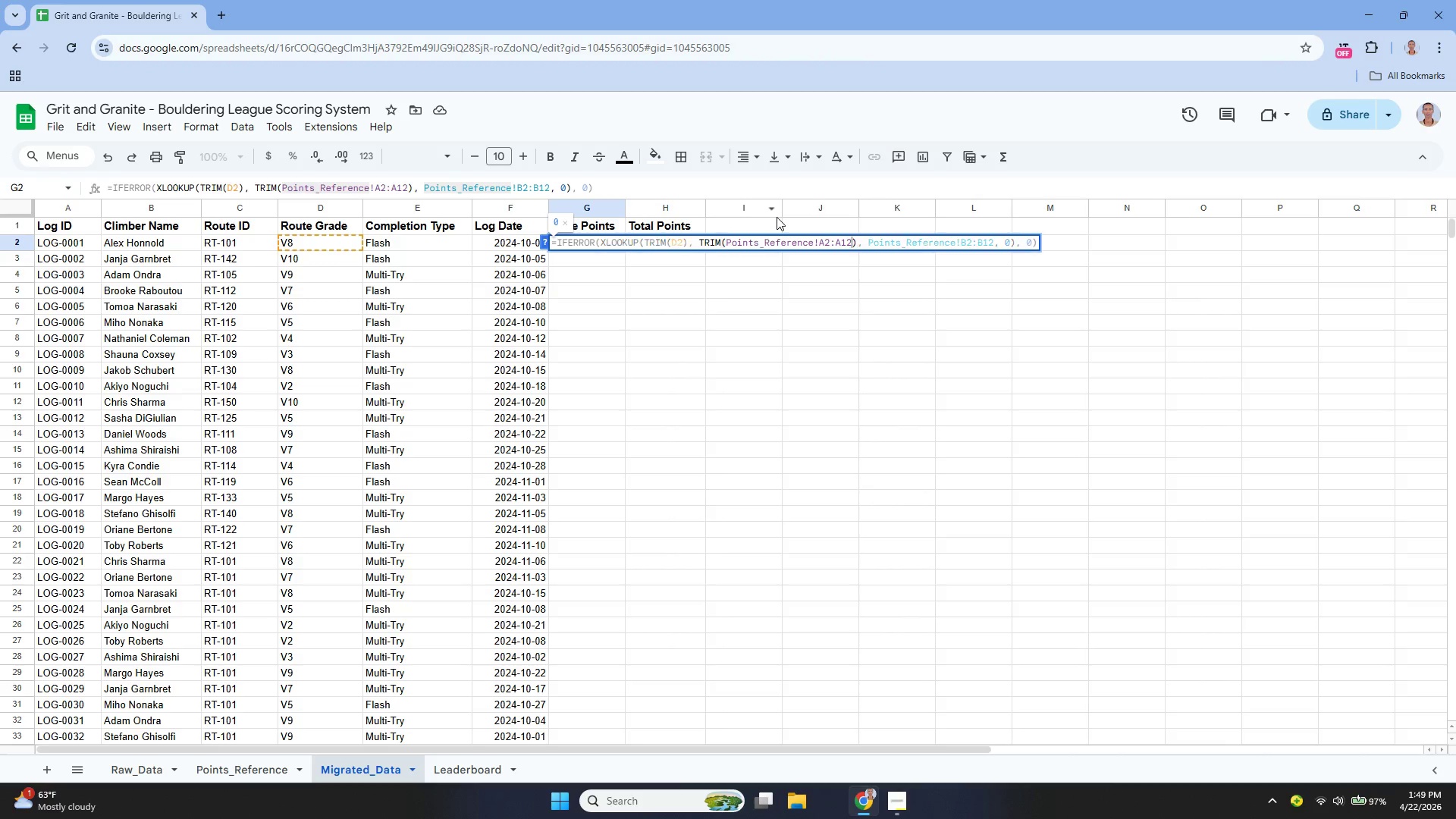 
key(ArrowLeft)
 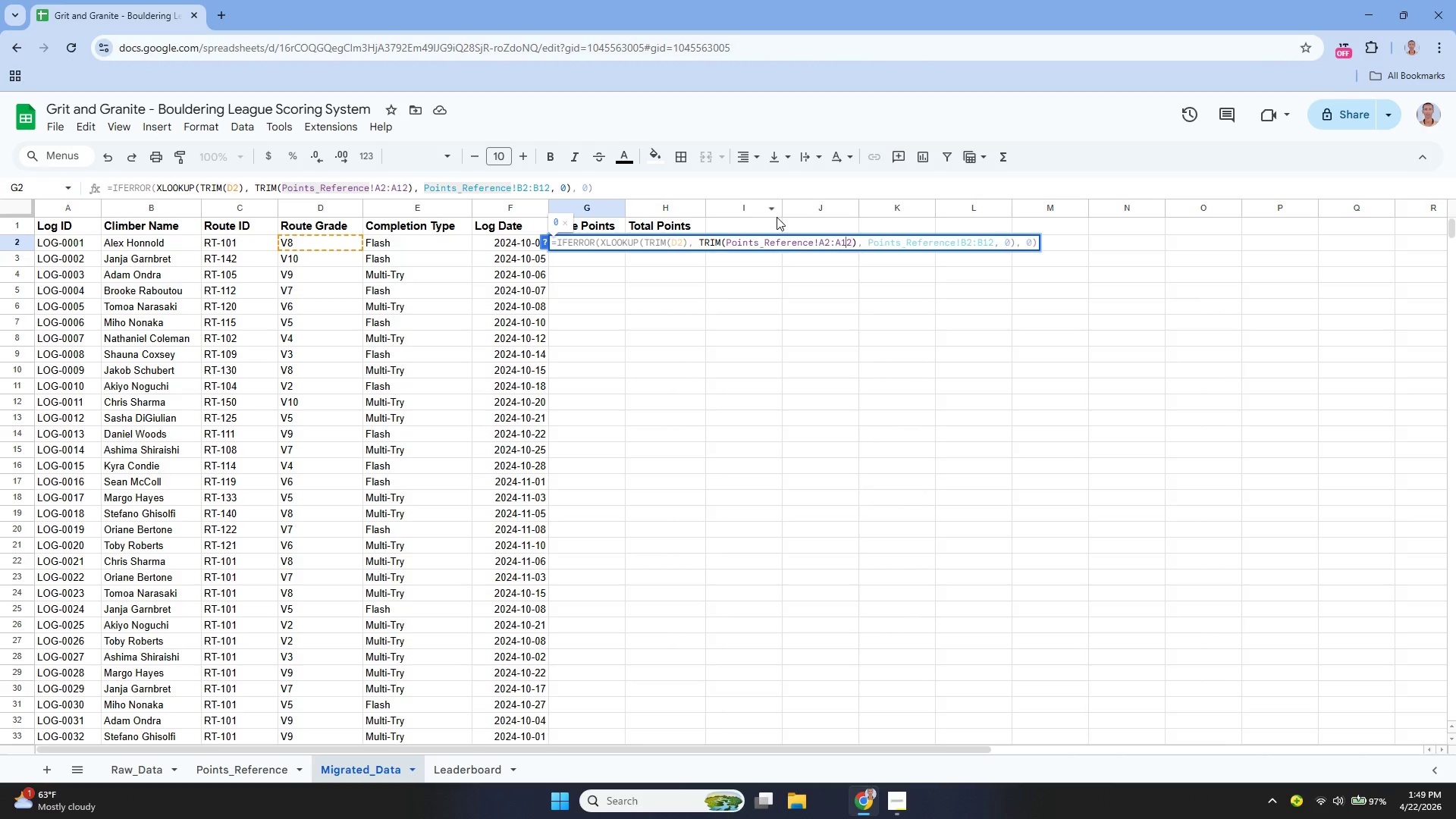 
key(ArrowLeft)
 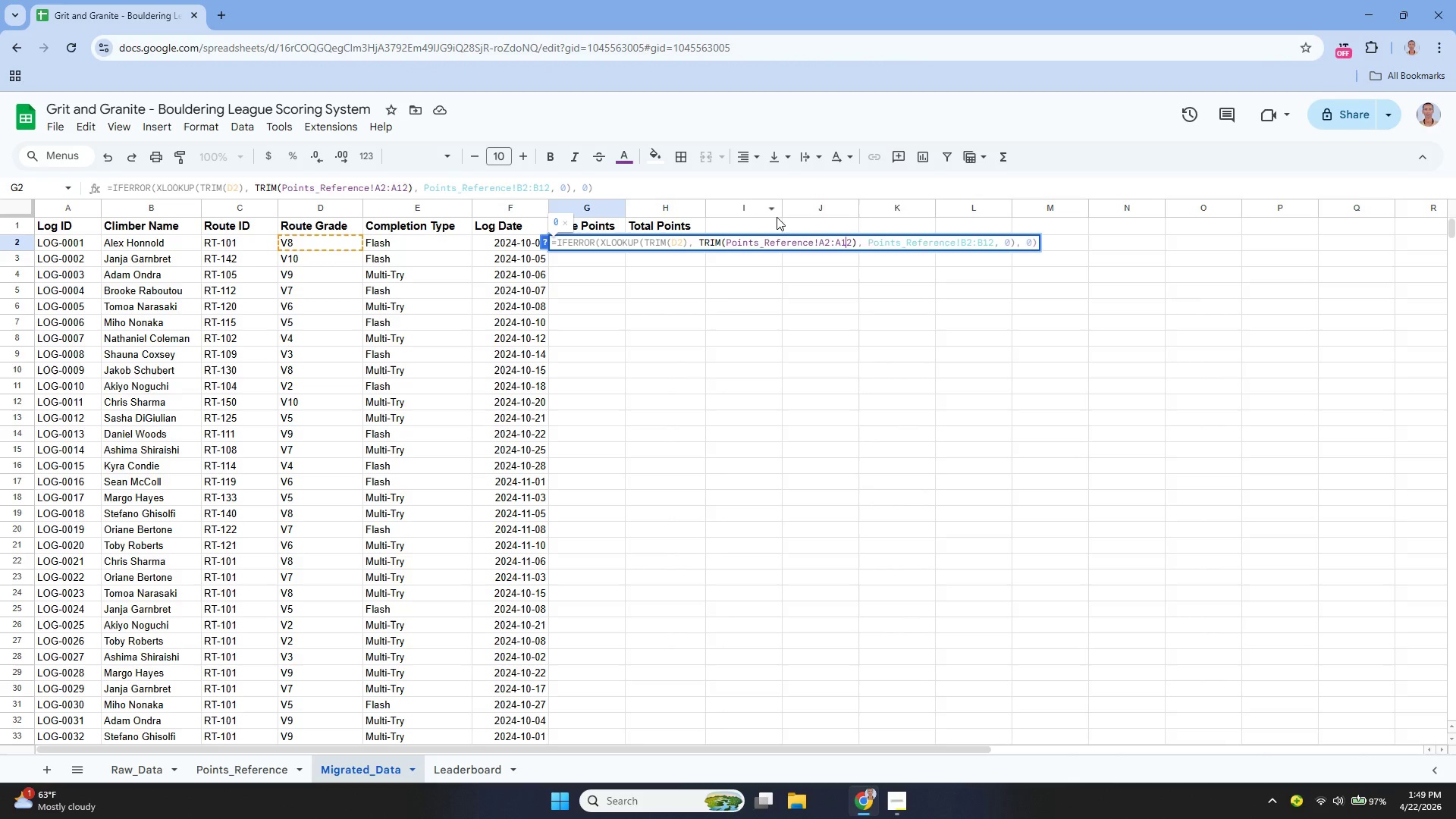 
key(ArrowLeft)
 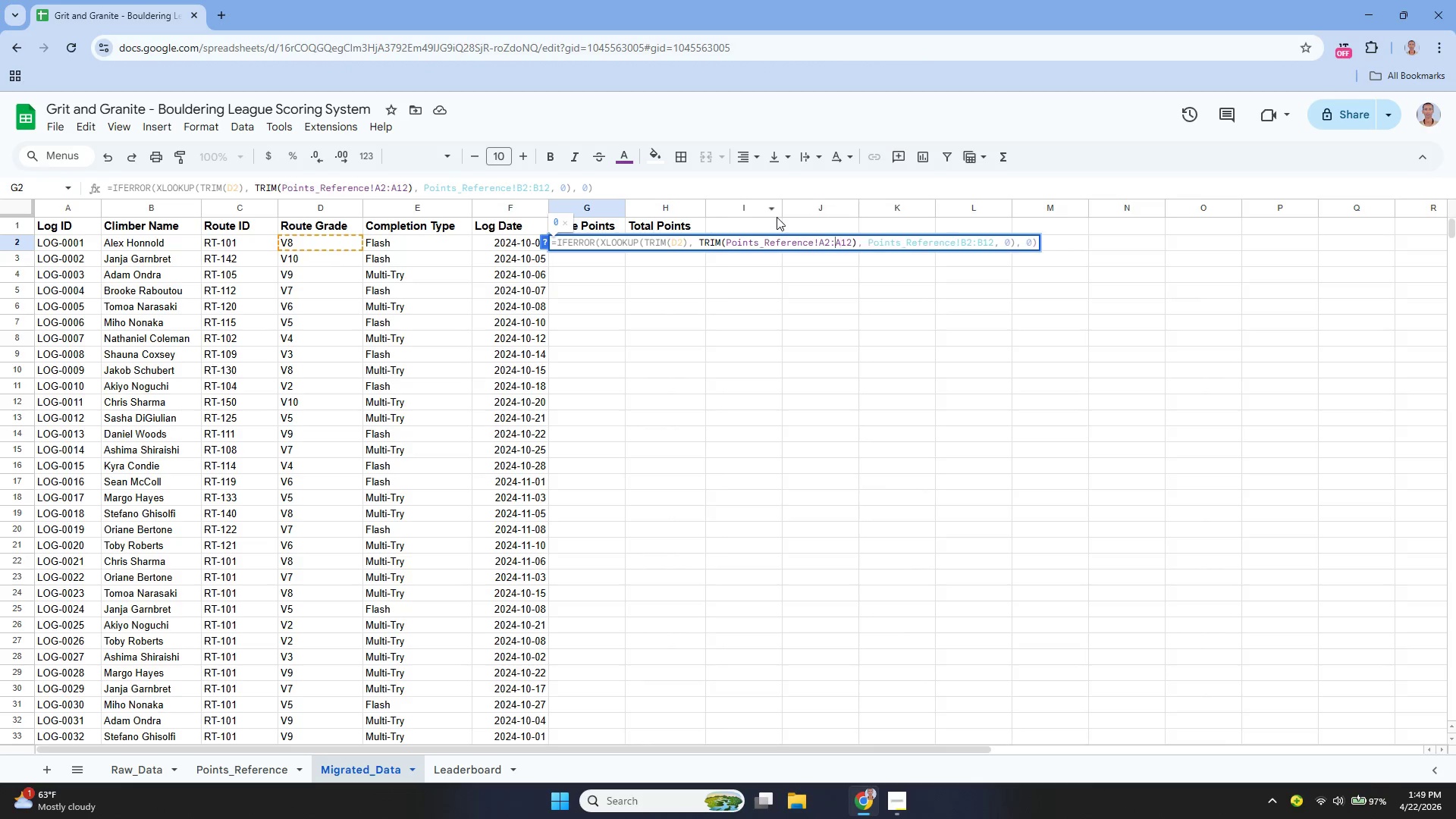 
key(ArrowLeft)
 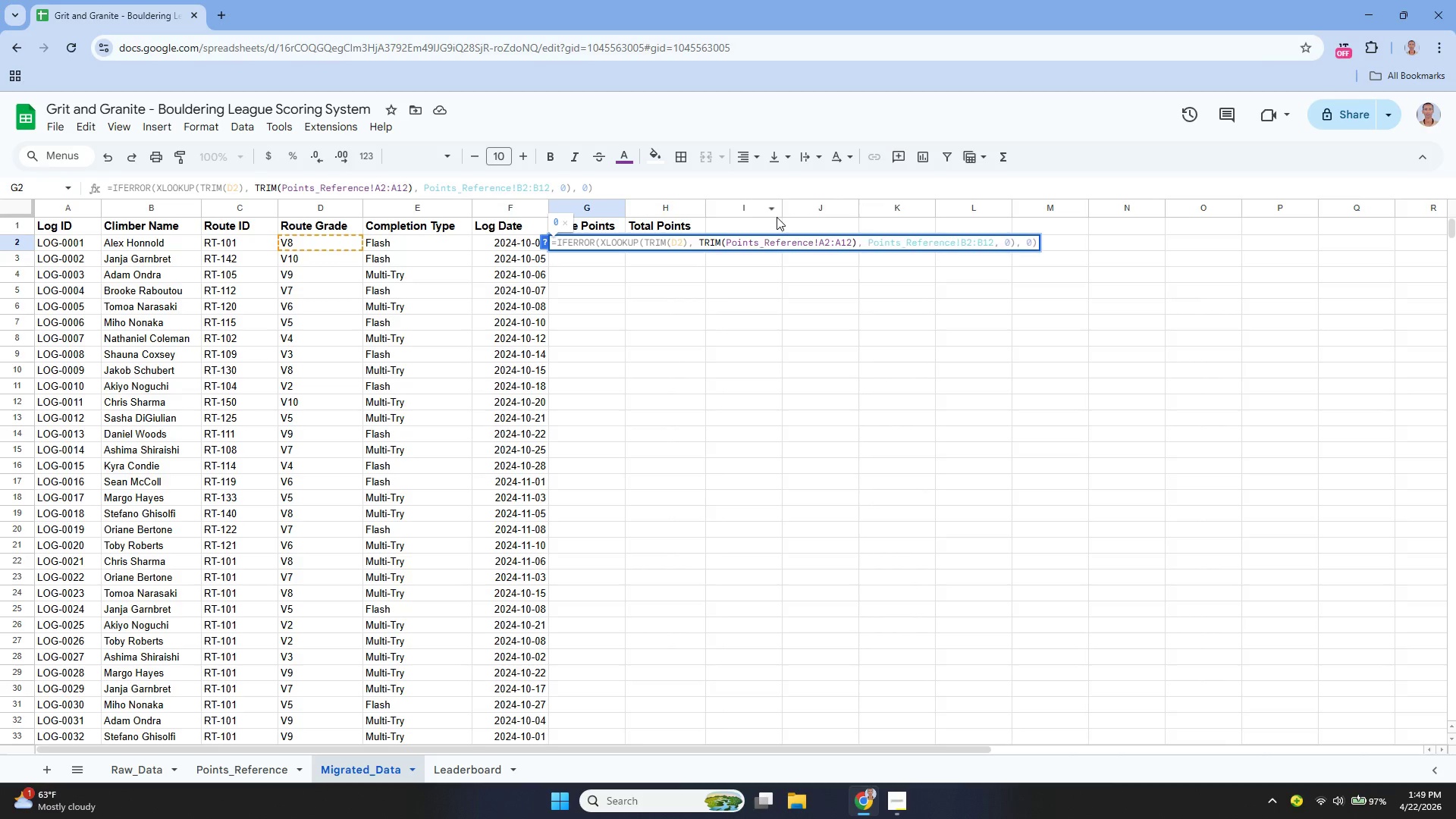 
key(ArrowLeft)
 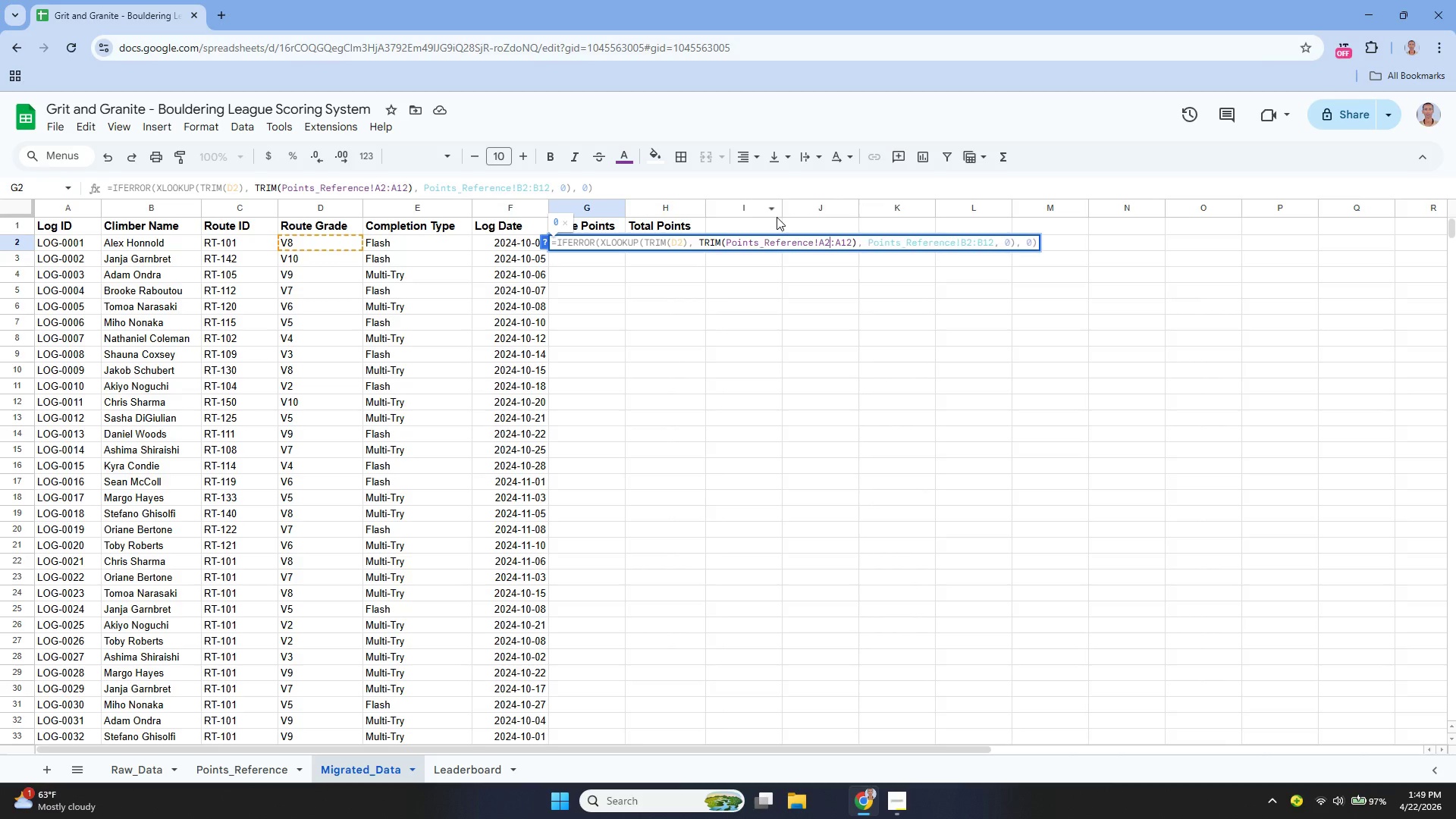 
key(ArrowLeft)
 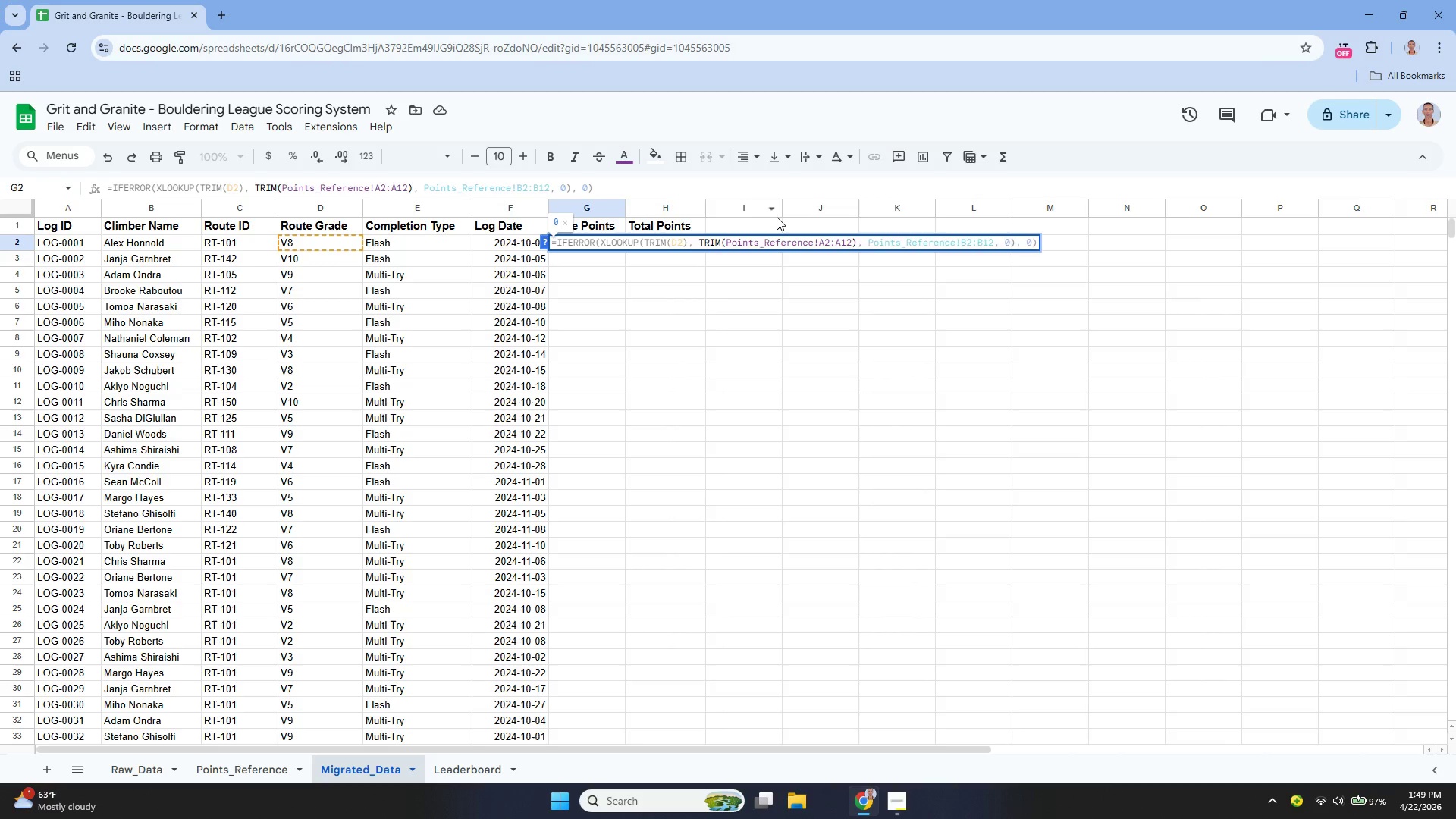 
key(Shift+4)
 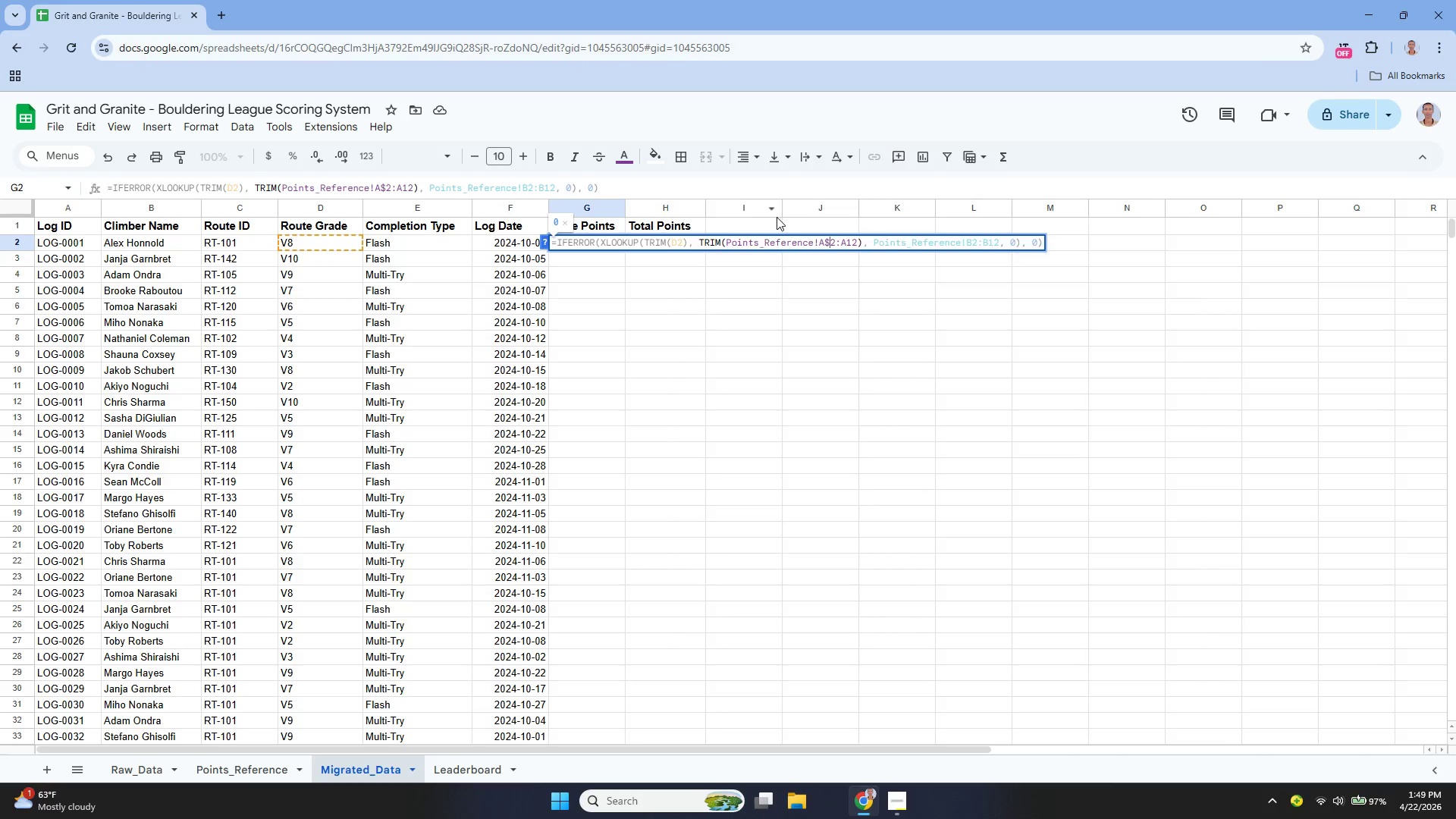 
key(ArrowRight)
 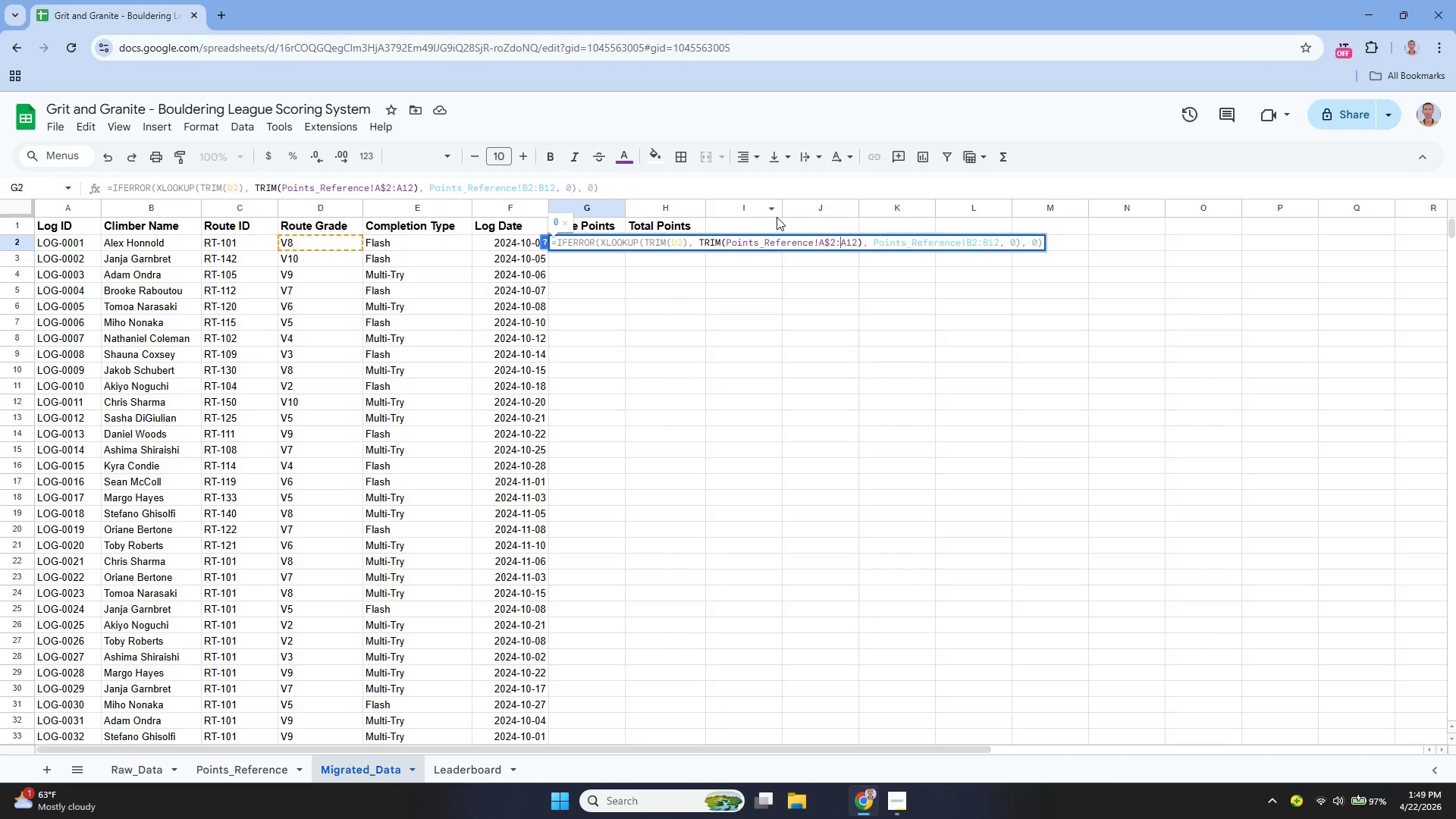 
key(ArrowRight)
 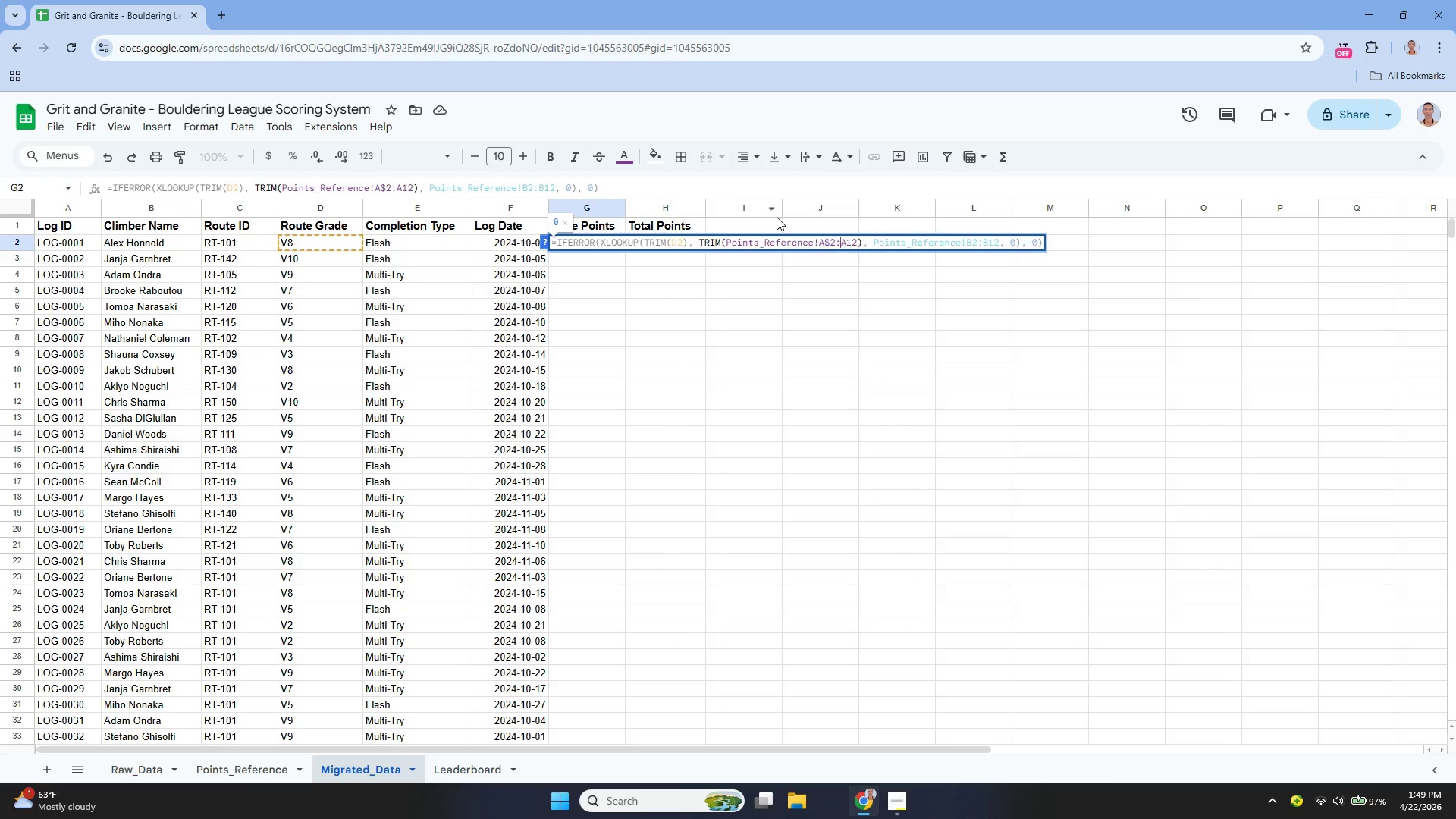 
key(ArrowRight)
 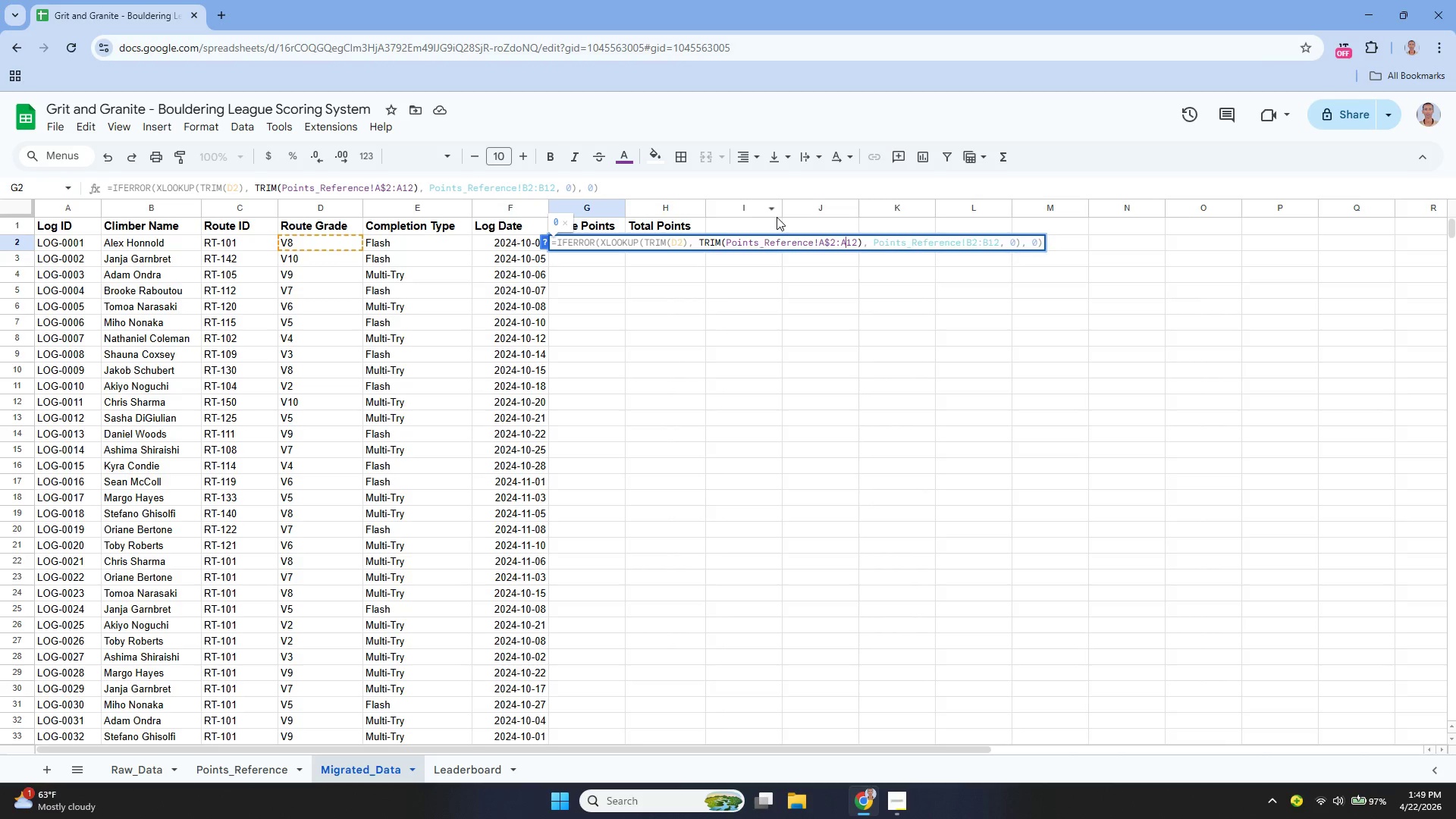 
key(Shift+ShiftLeft)
 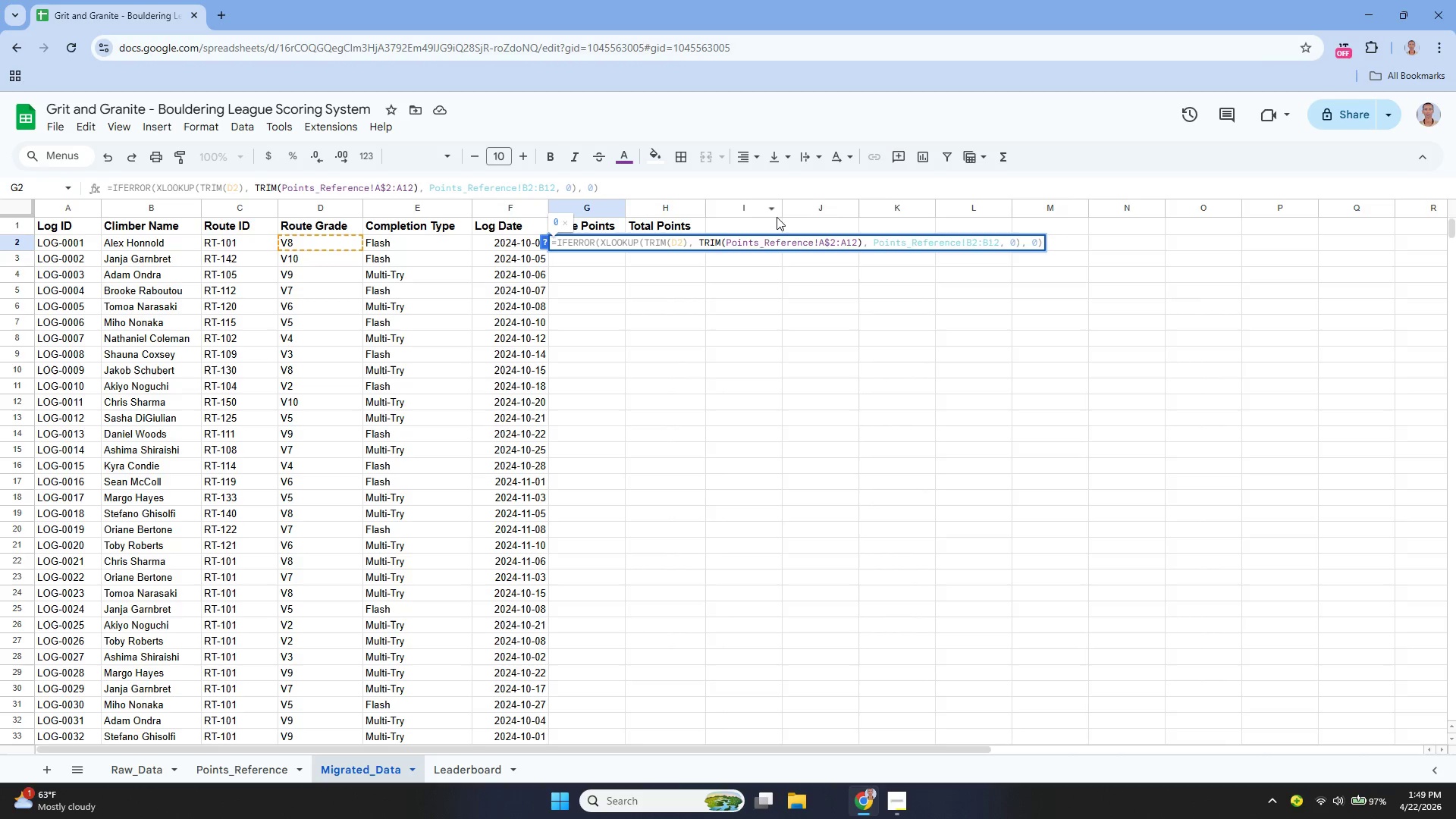 
key(Shift+4)
 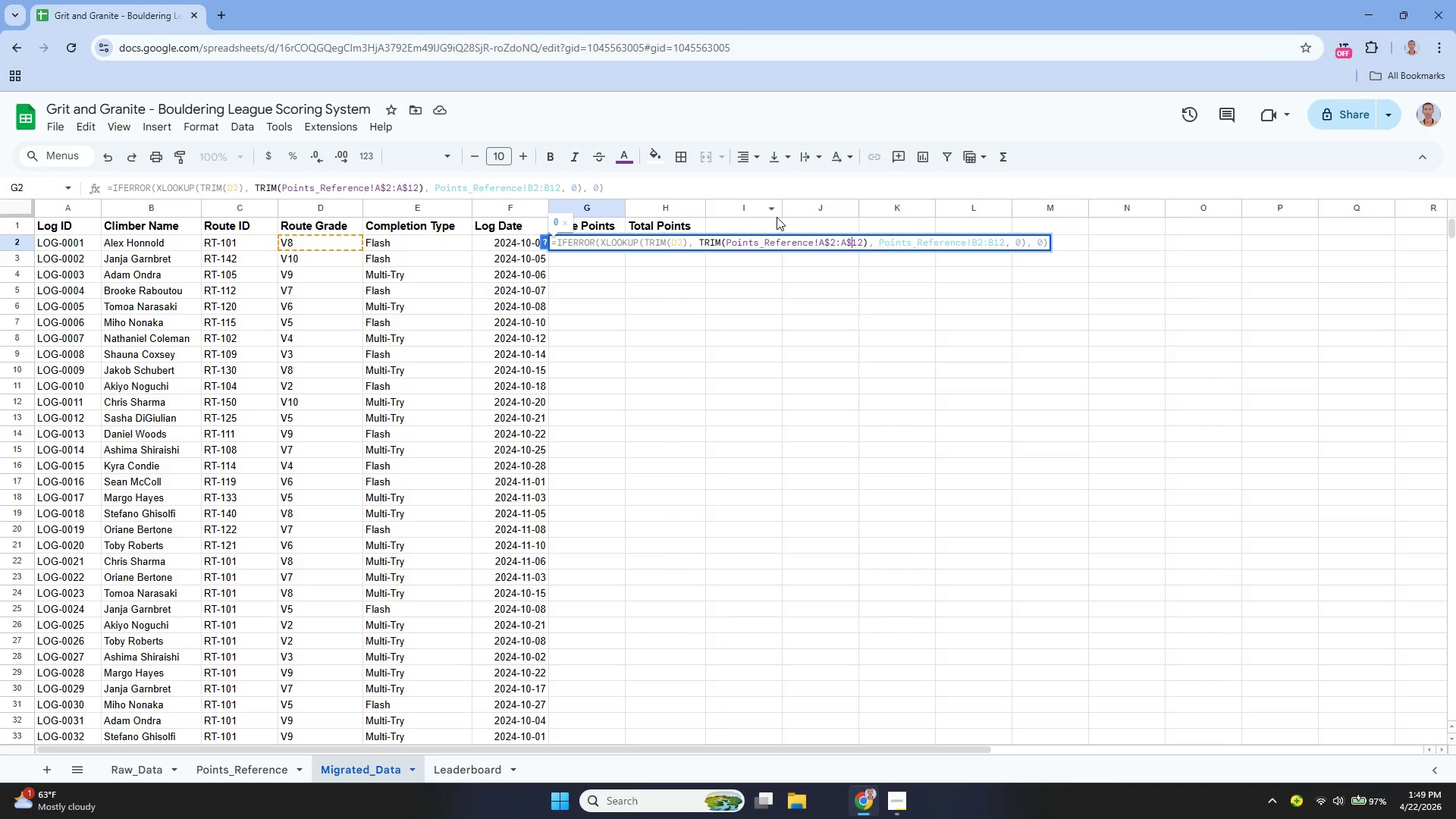 
hold_key(key=ArrowRight, duration=0.88)
 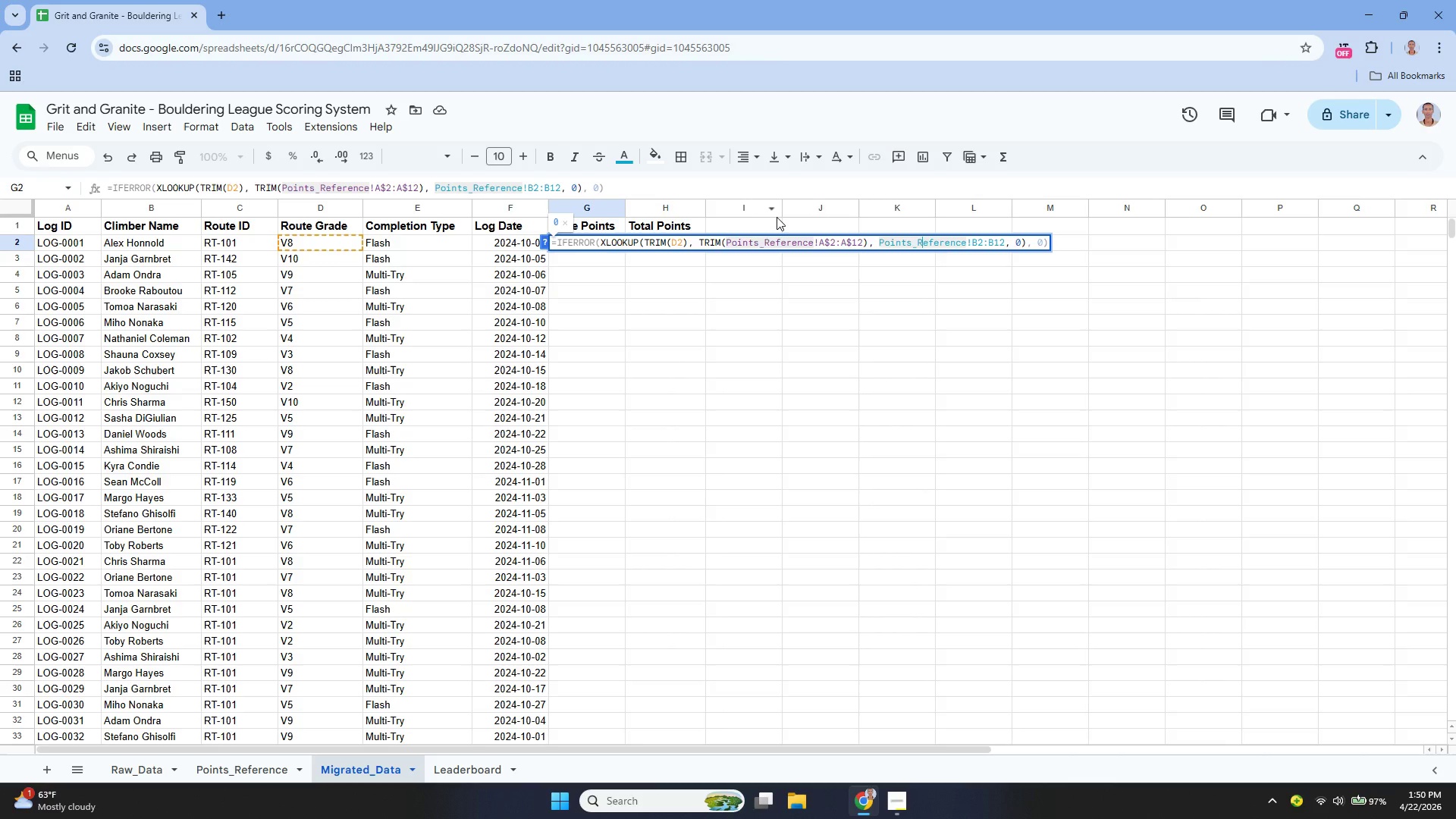 
key(ArrowRight)
 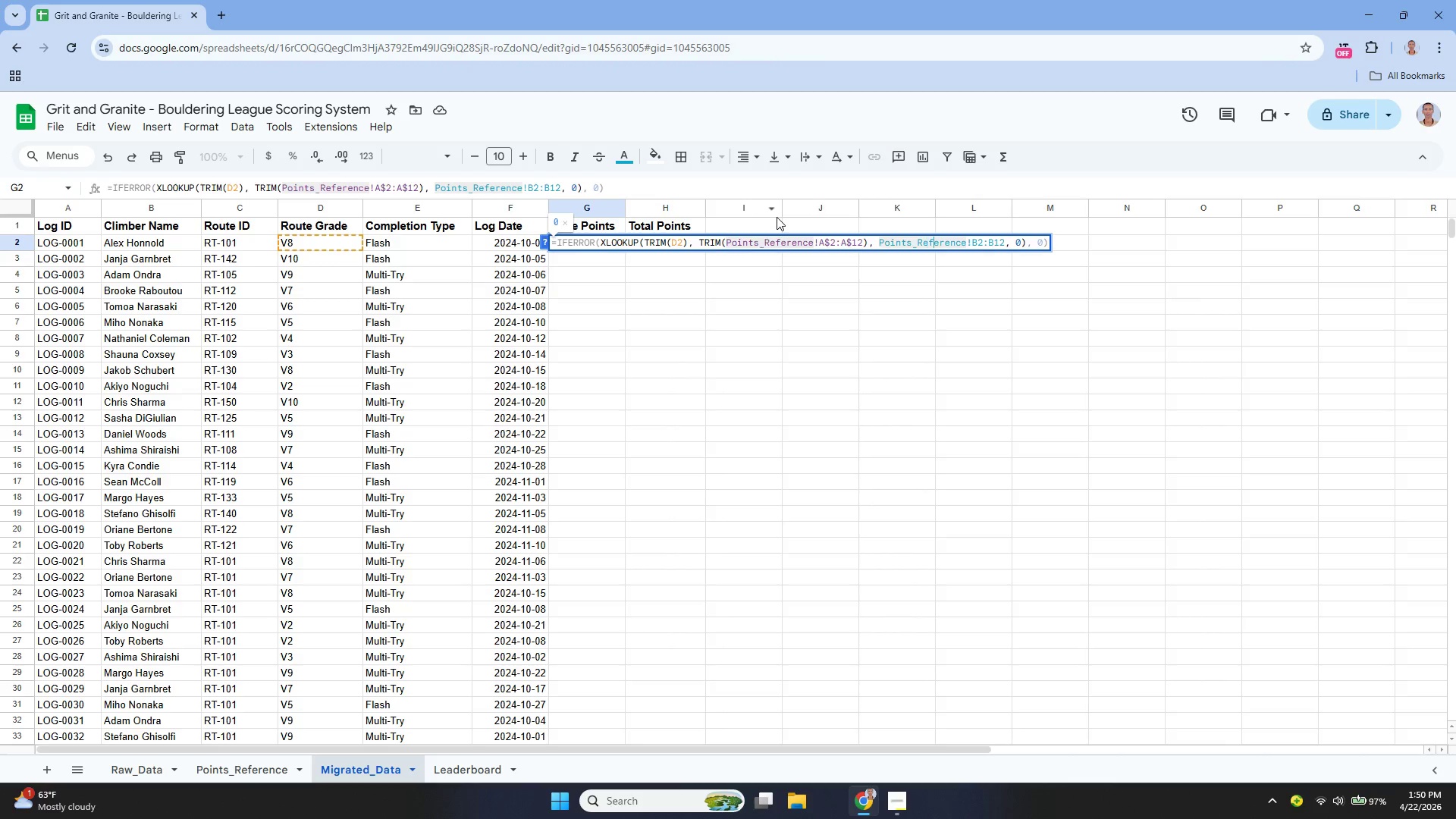 
key(ArrowRight)
 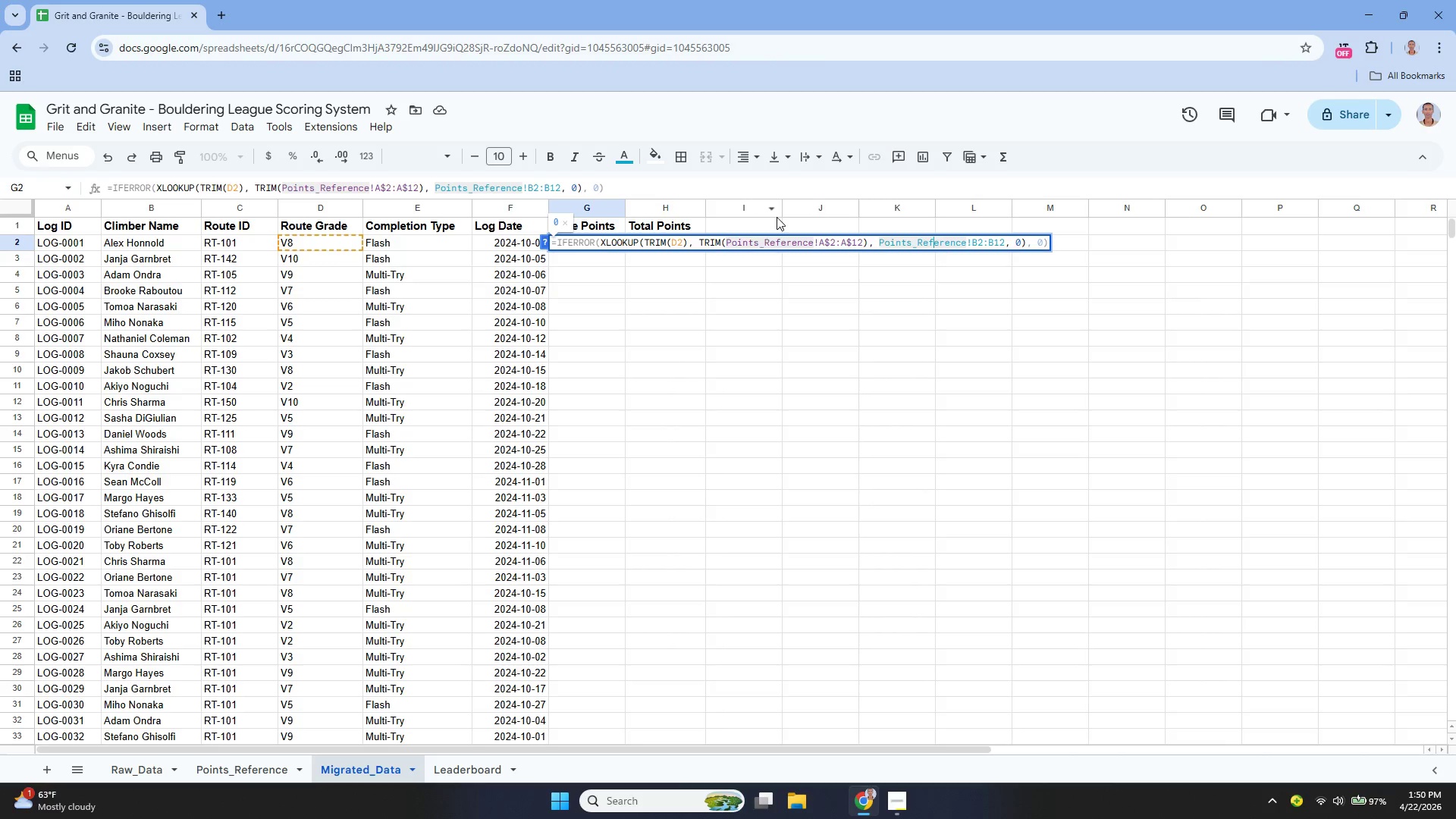 
key(ArrowRight)
 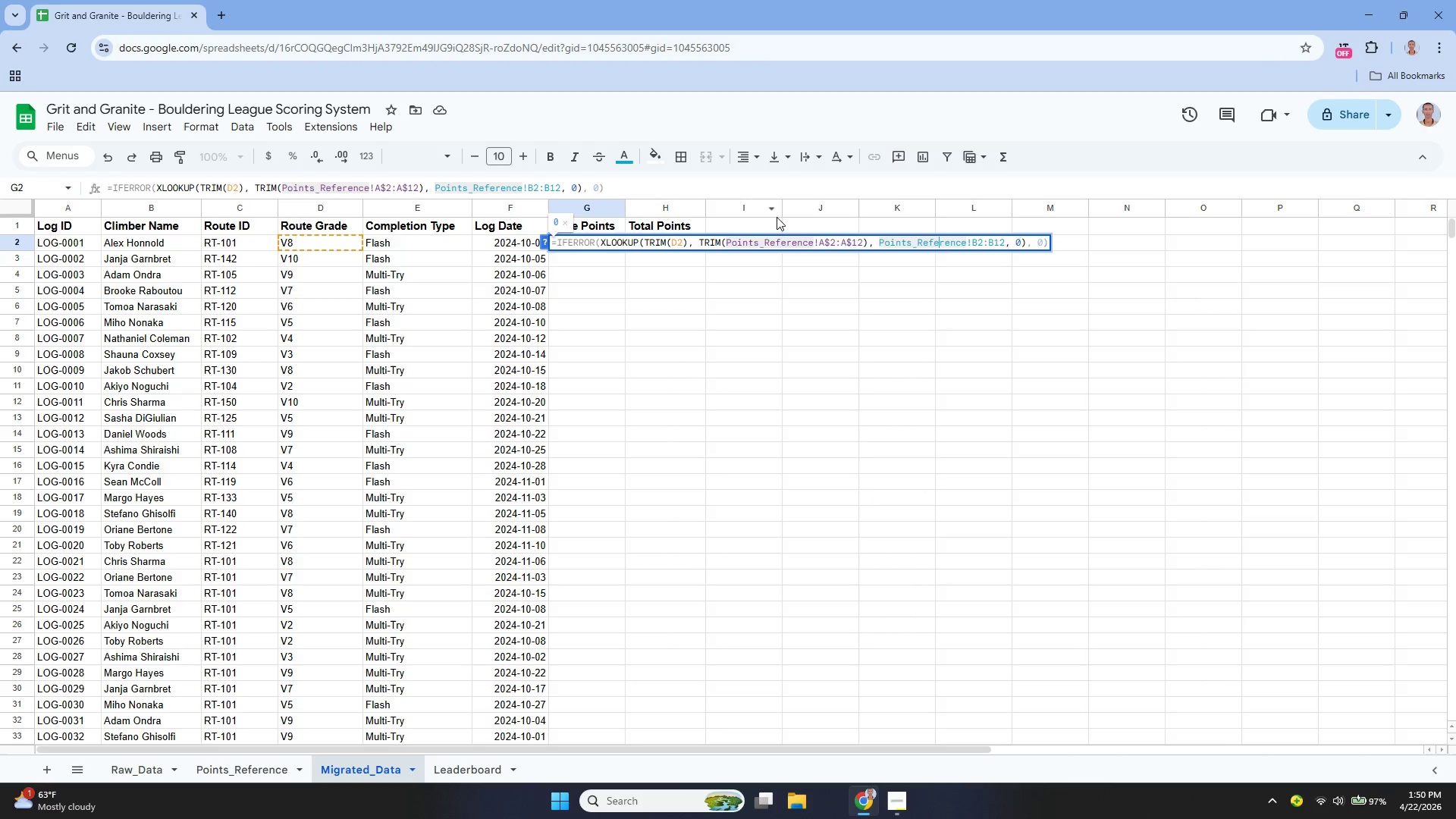 
key(ArrowRight)
 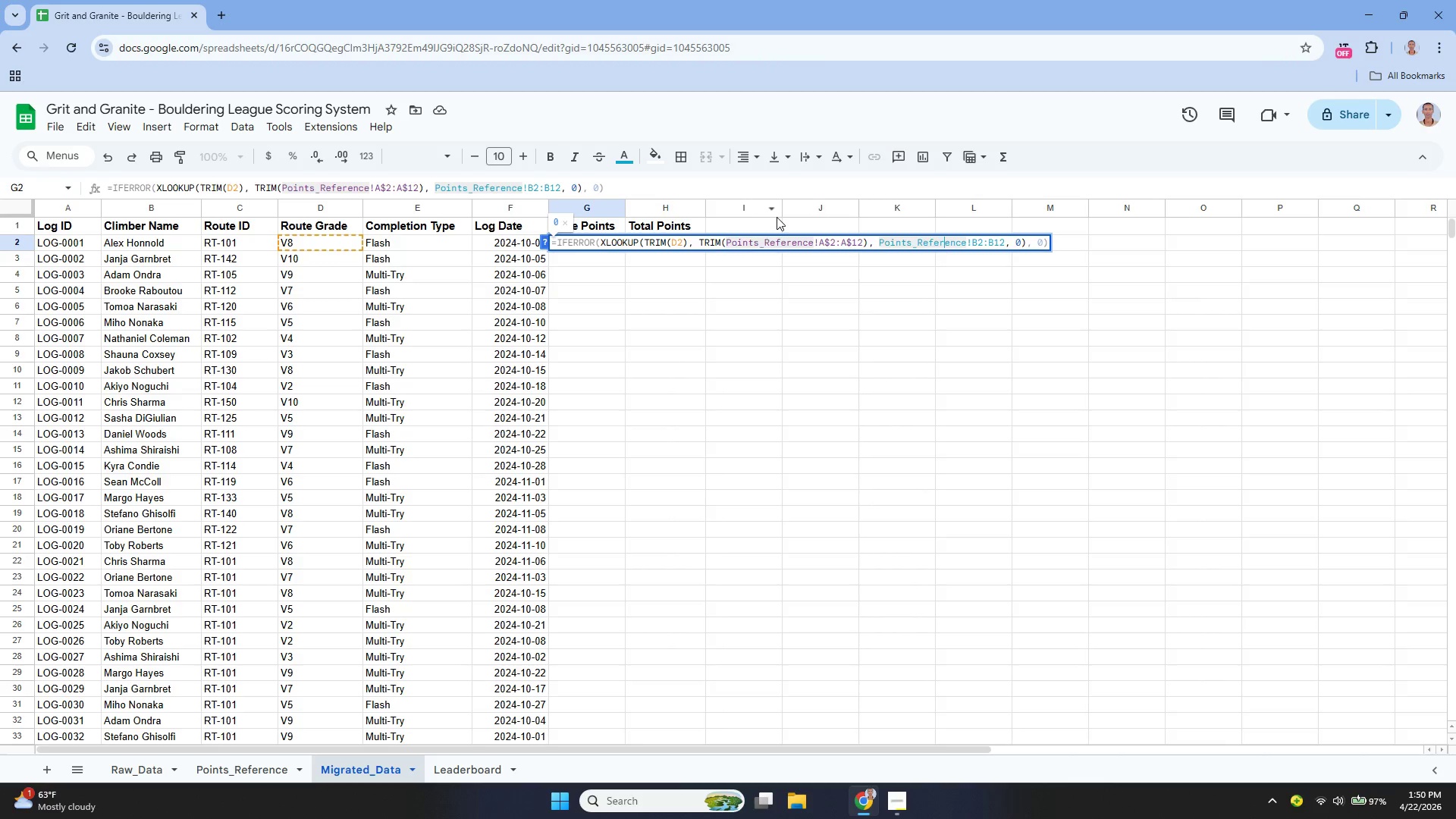 
key(ArrowRight)
 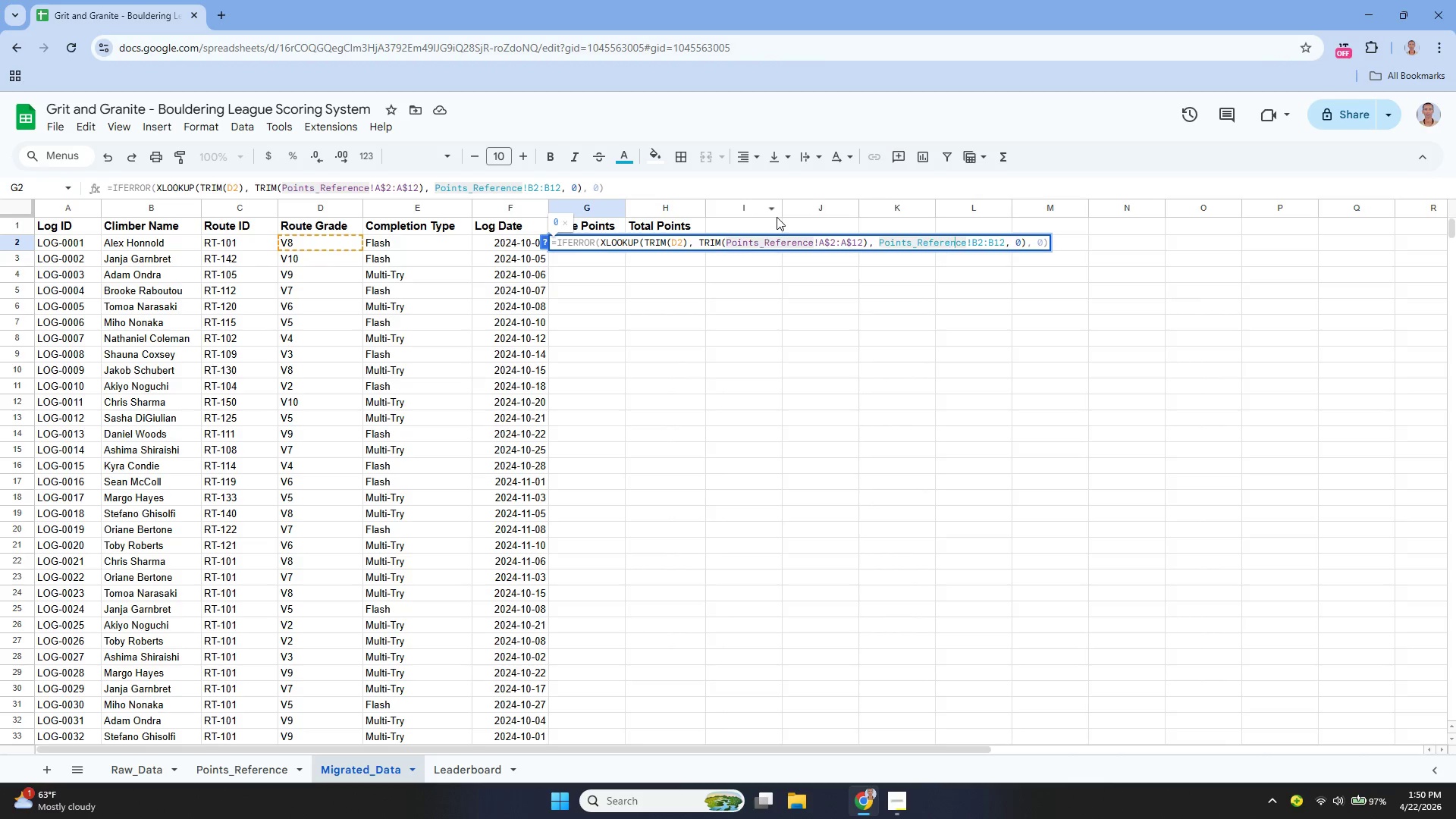 
key(ArrowRight)
 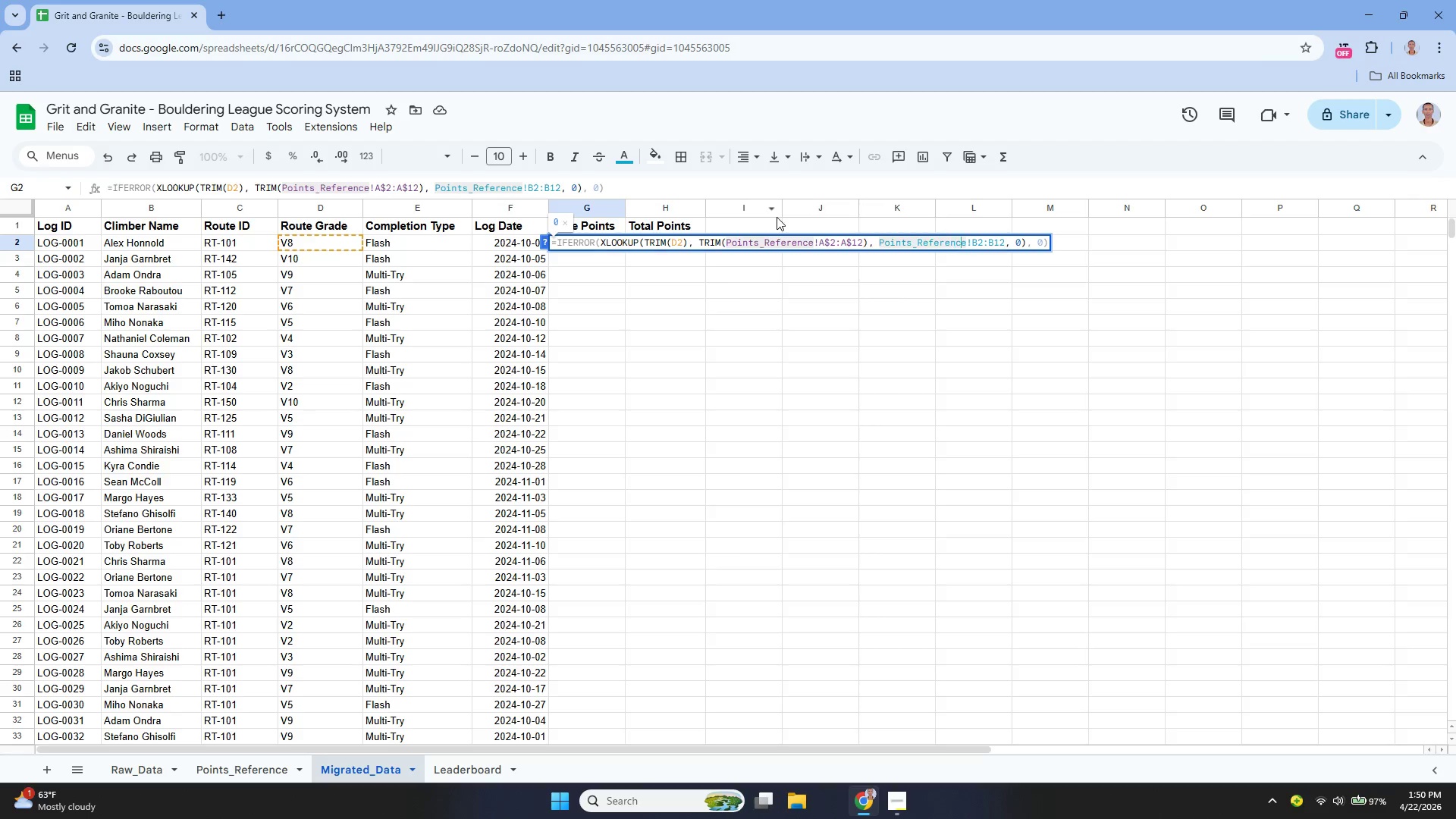 
key(ArrowRight)
 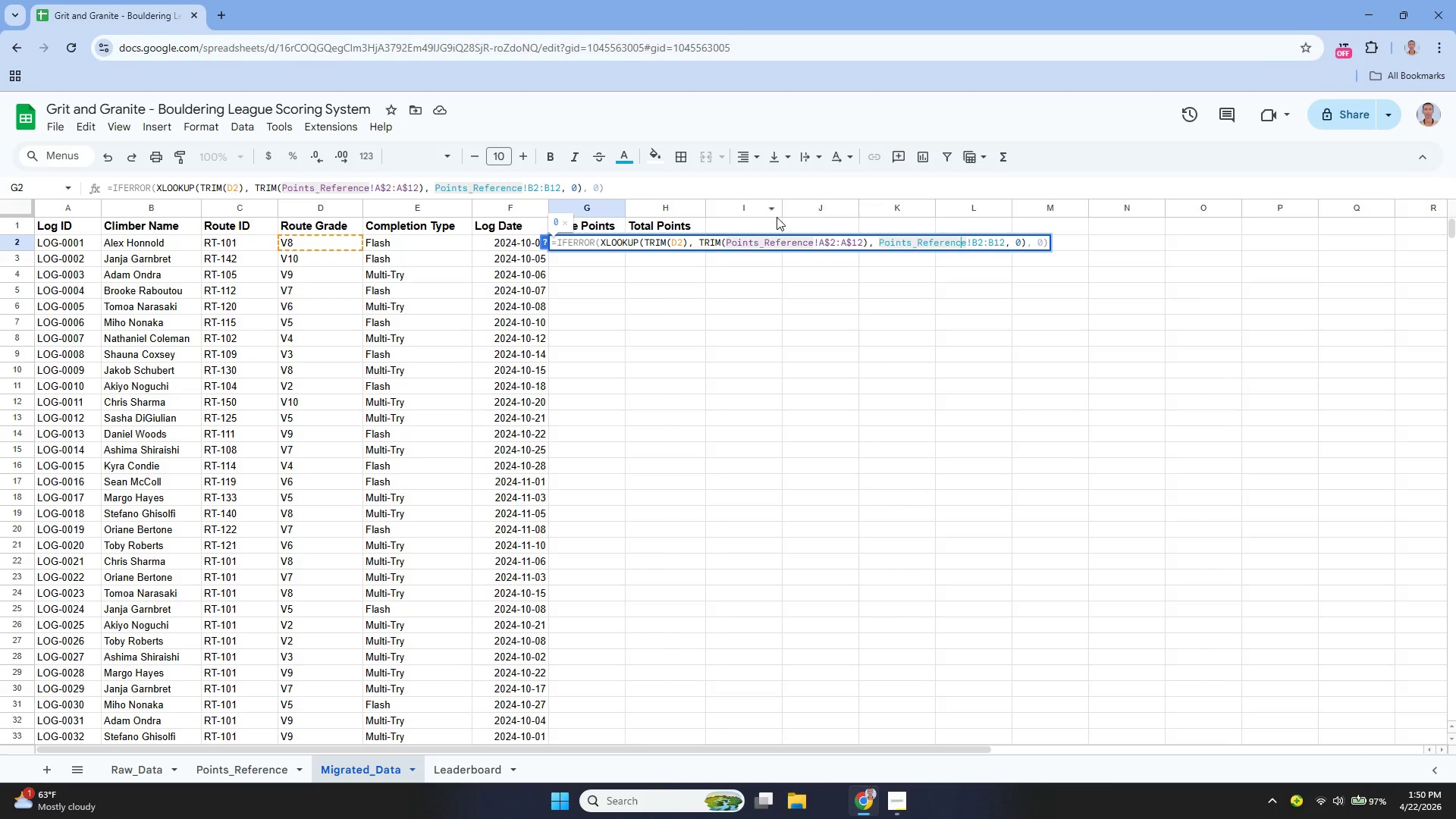 
key(ArrowRight)
 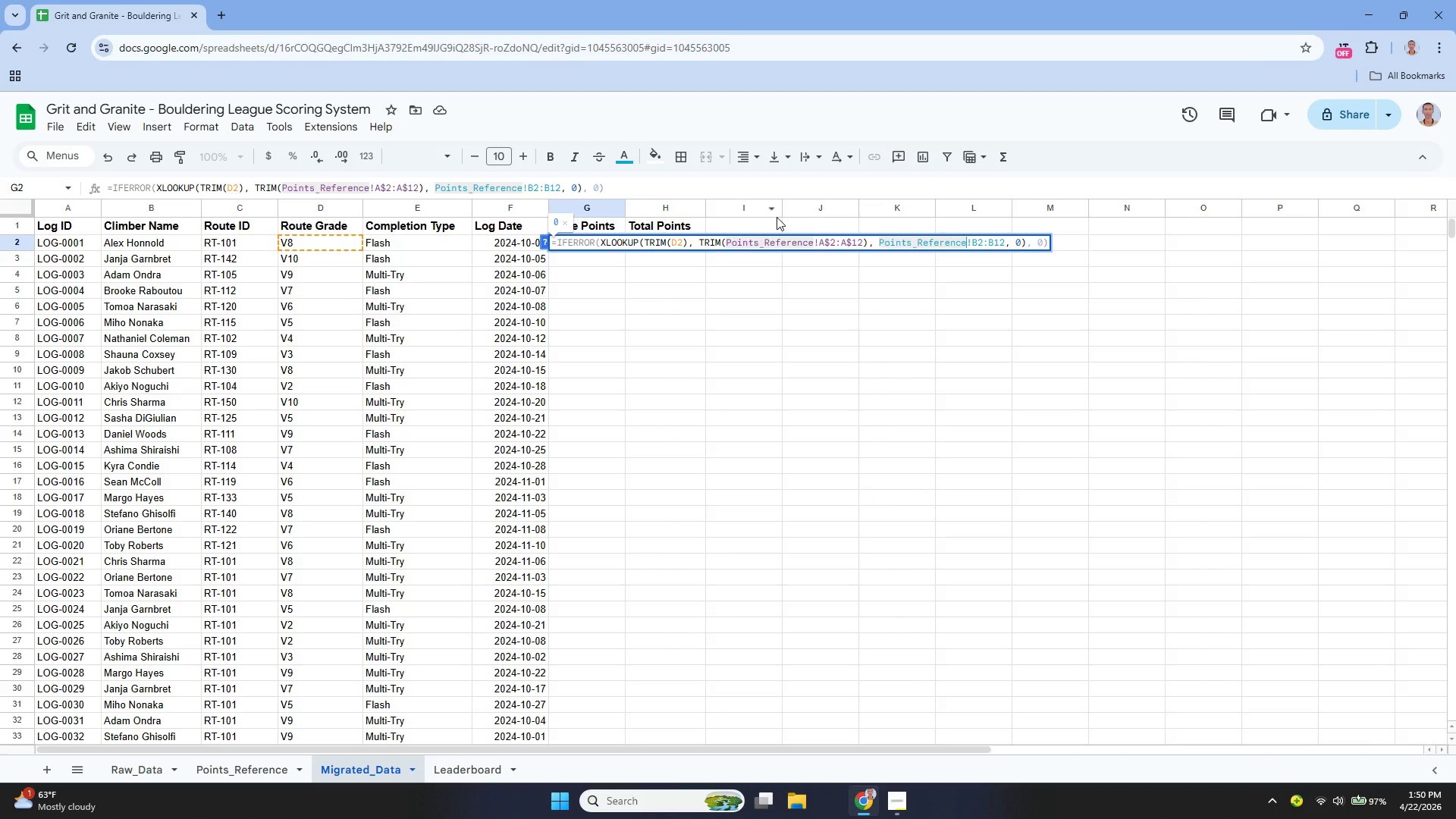 
key(ArrowRight)
 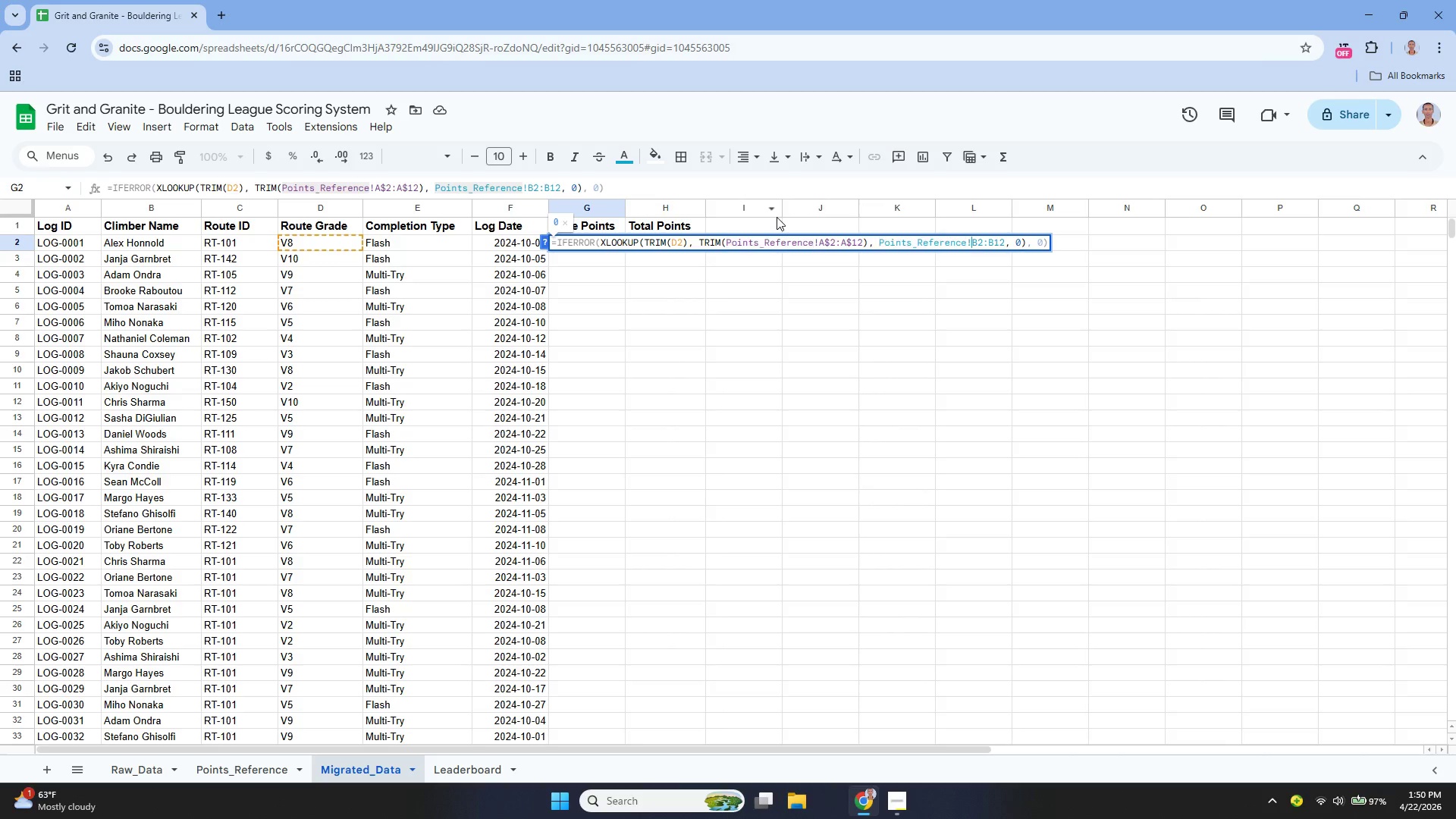 
key(ArrowRight)
 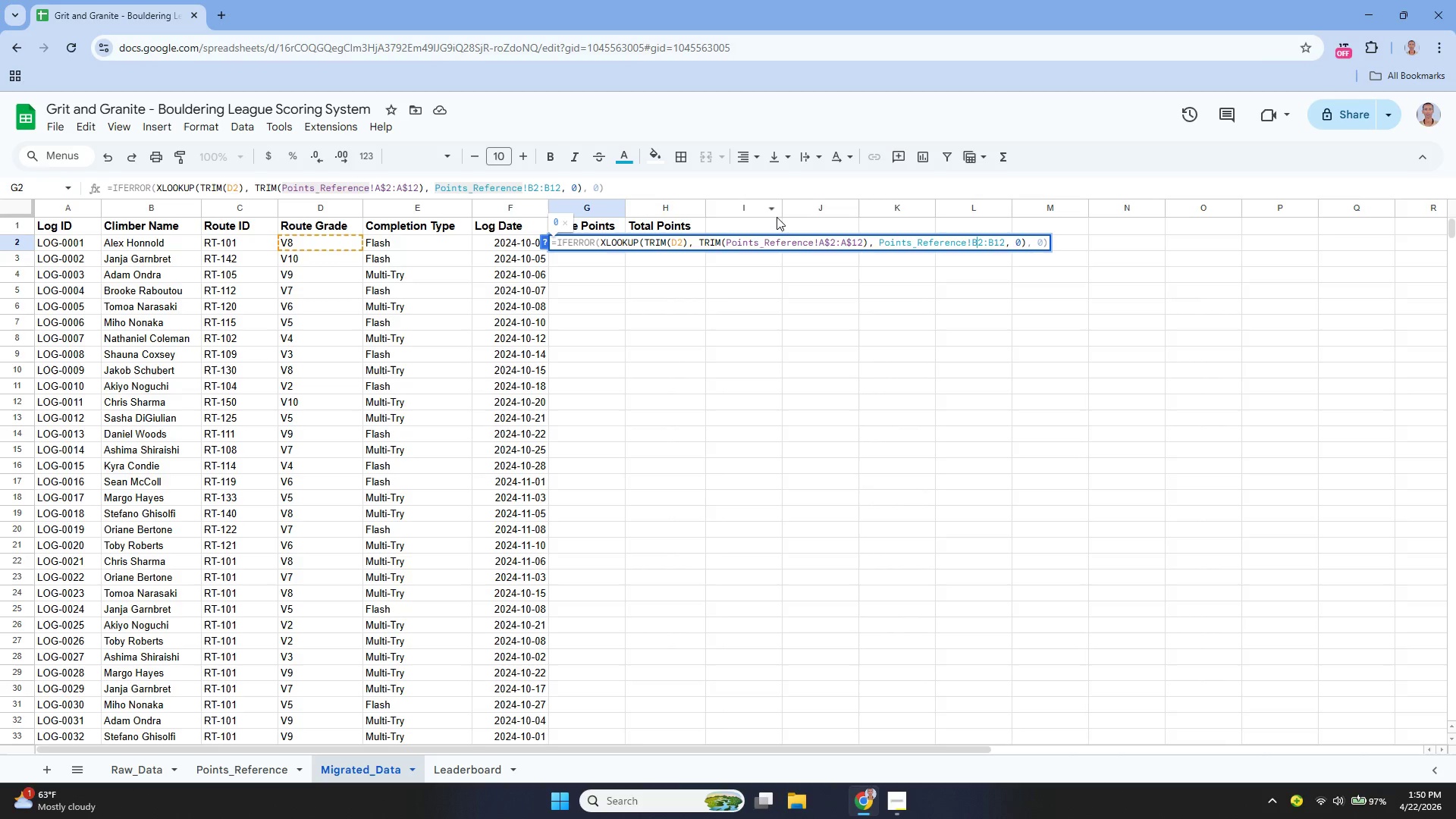 
key(Shift+4)
 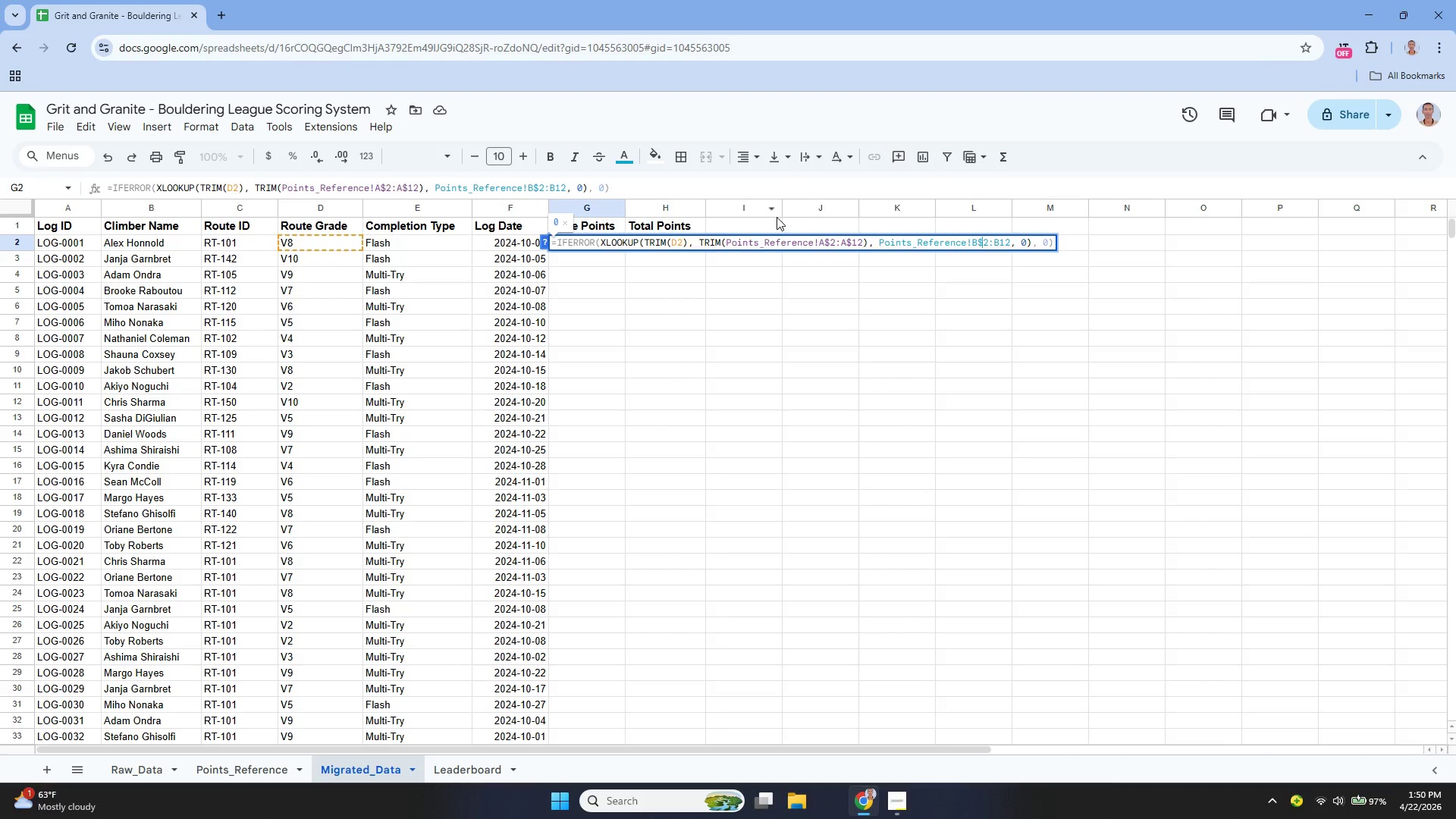 
key(ArrowRight)
 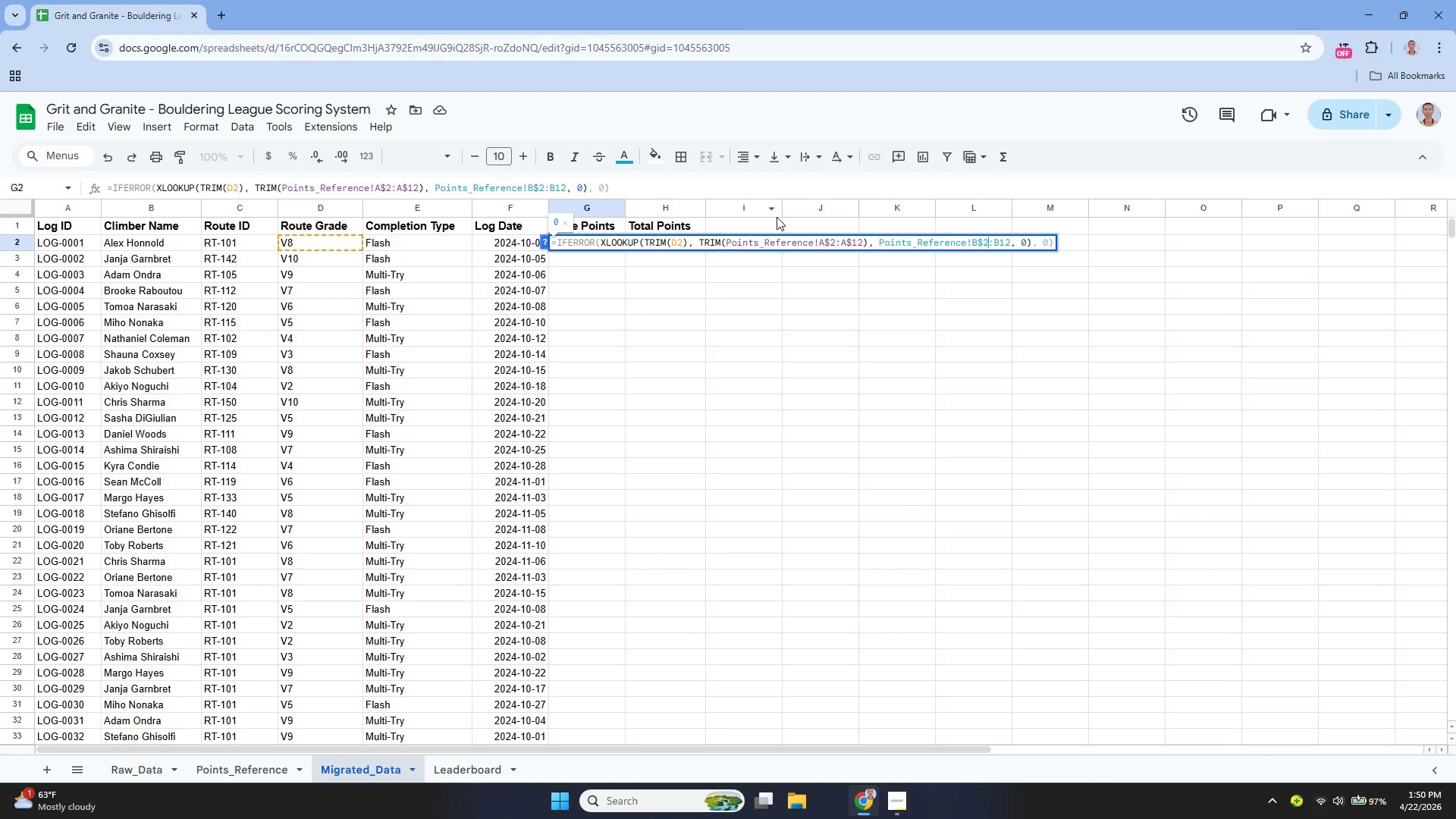 
key(ArrowRight)
 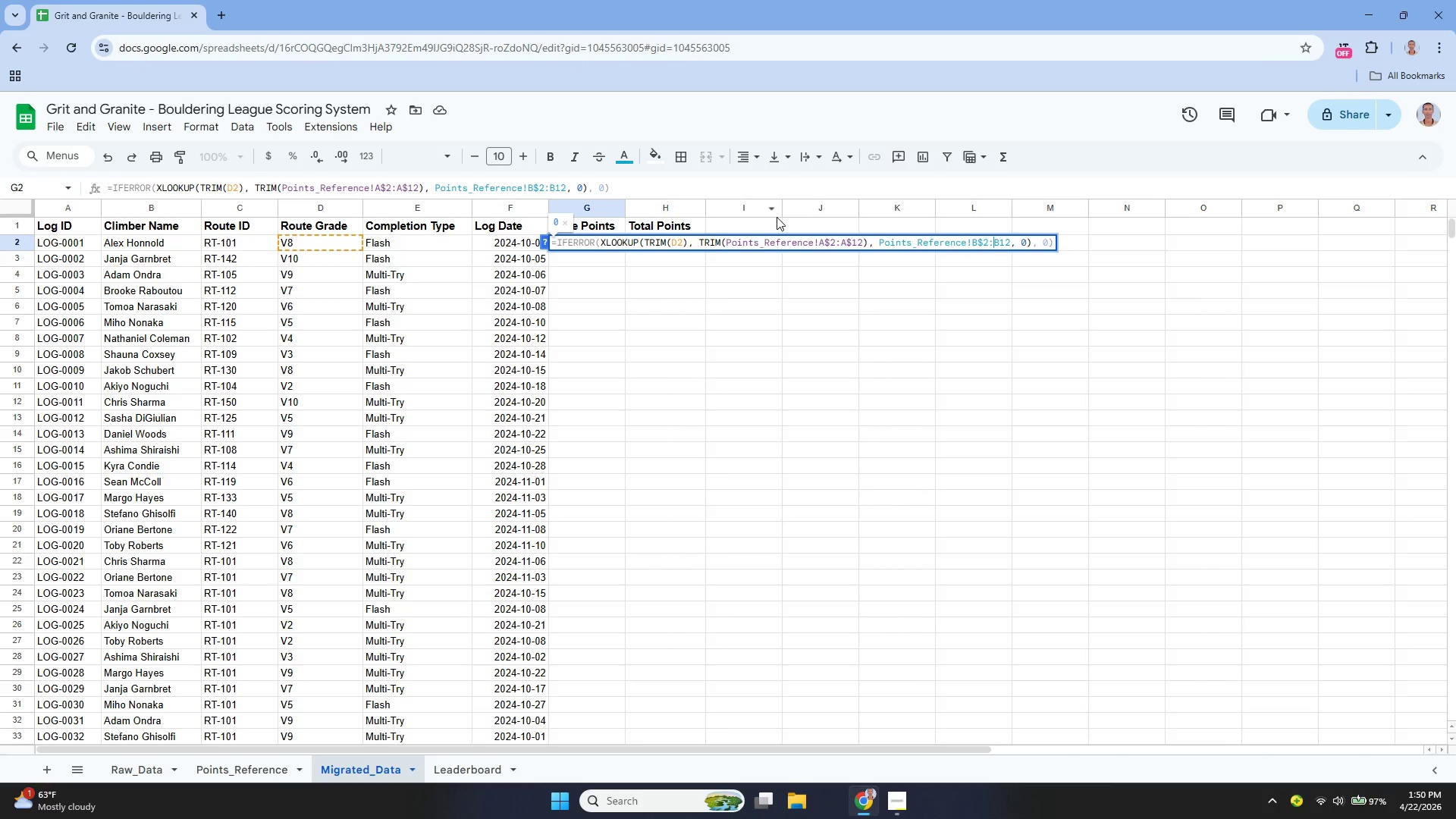 
key(ArrowRight)
 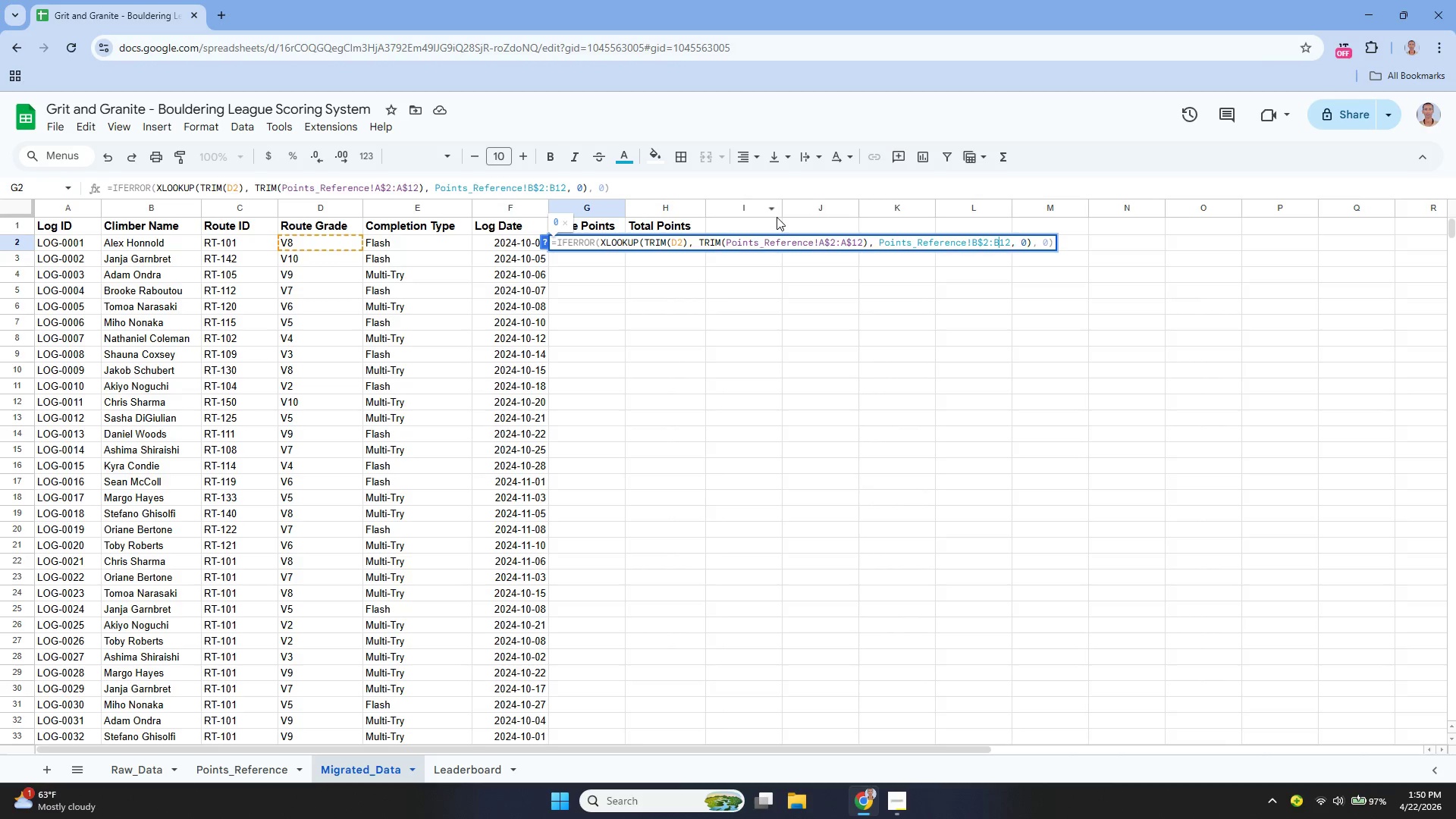 
key(Shift+4)
 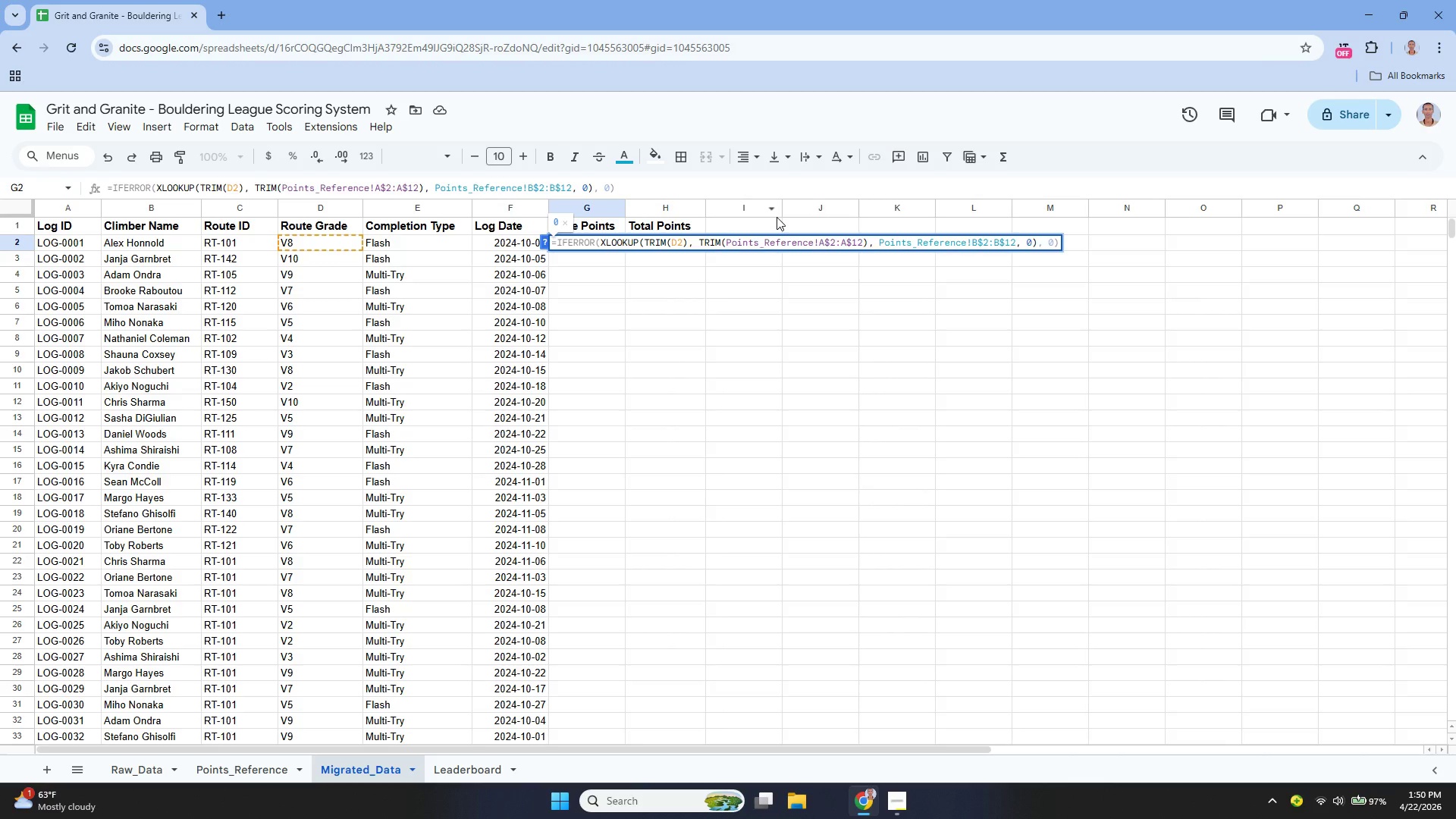 
key(Enter)
 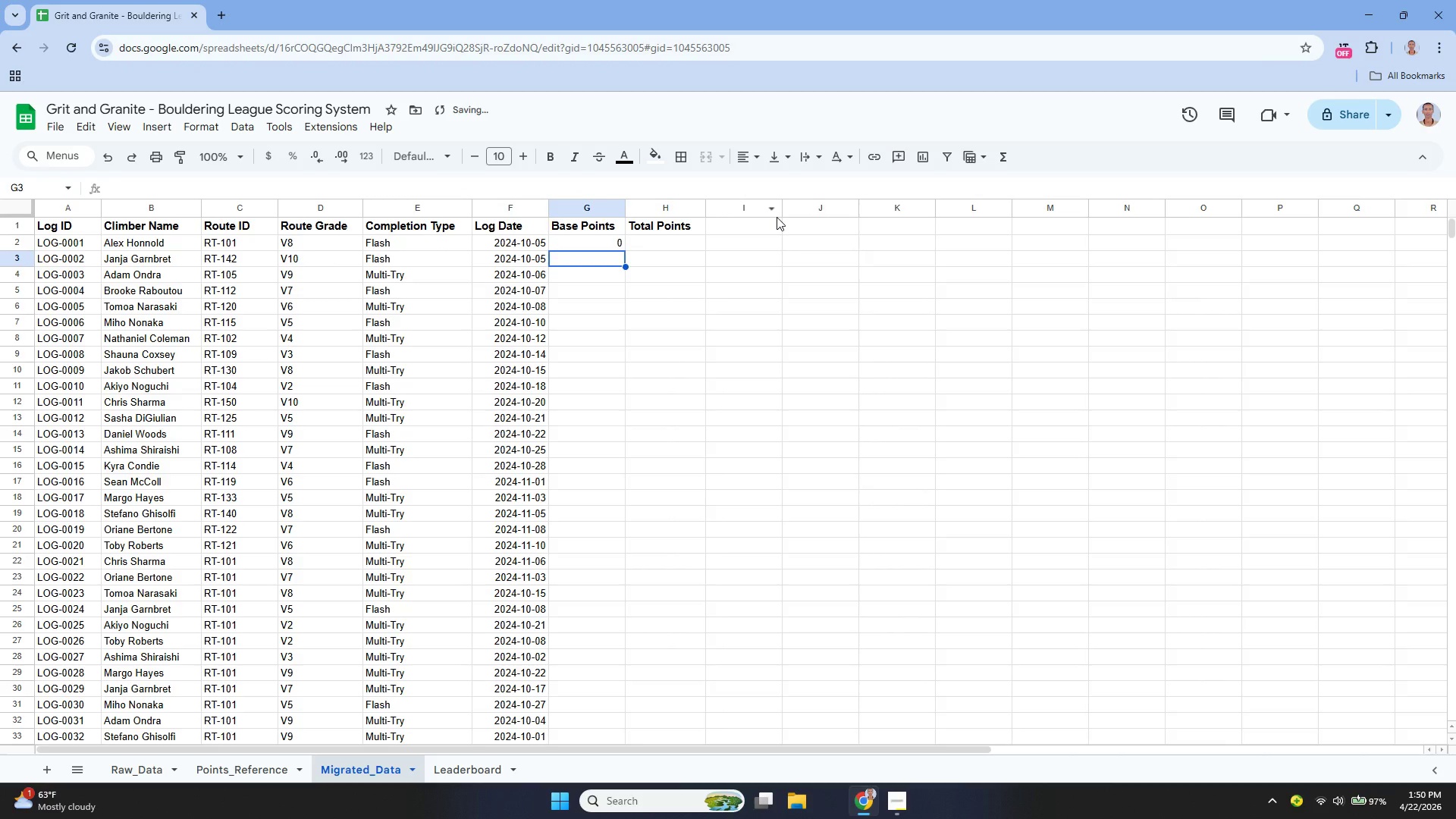 
key(ArrowUp)
 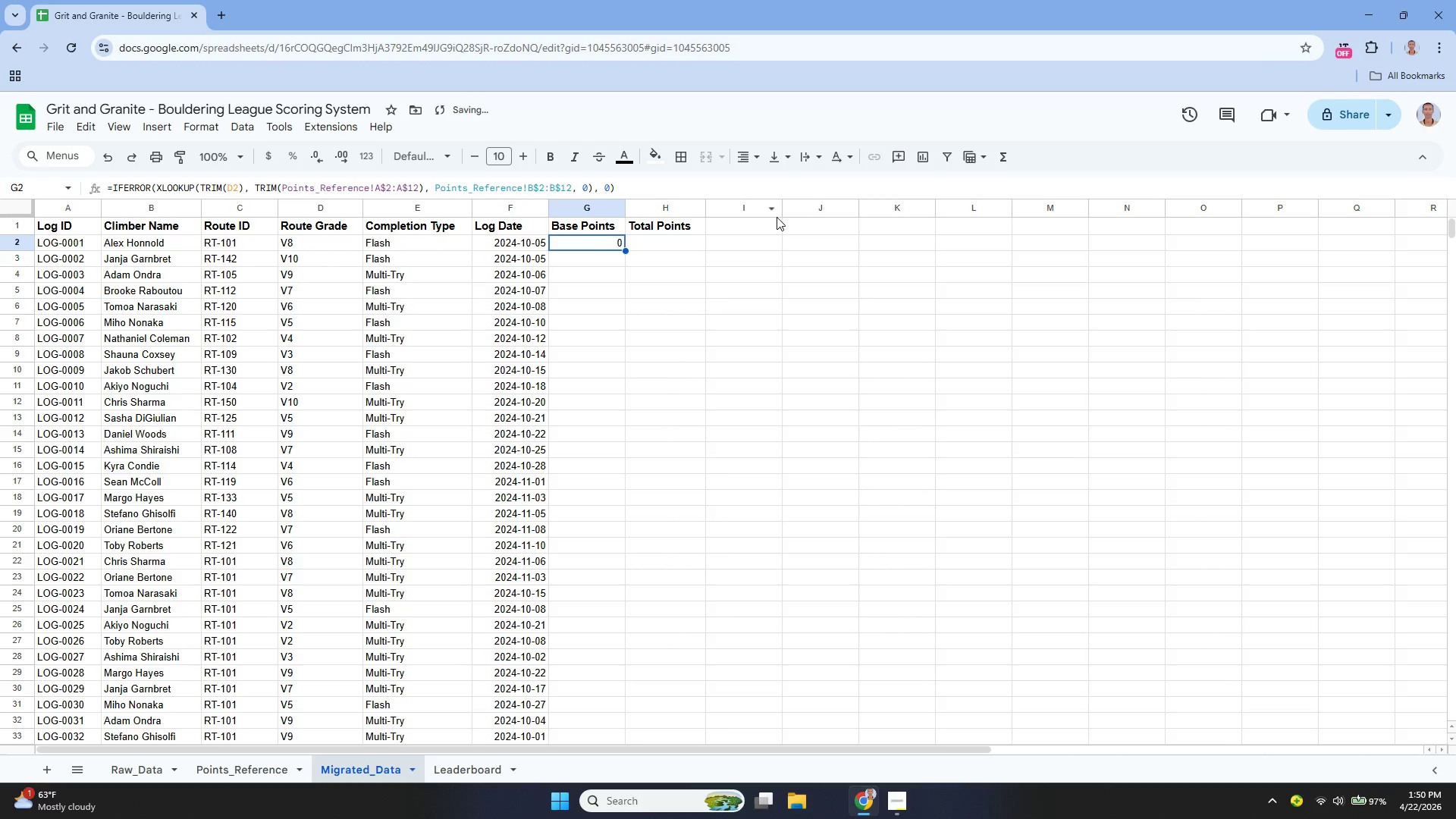 
key(Enter)
 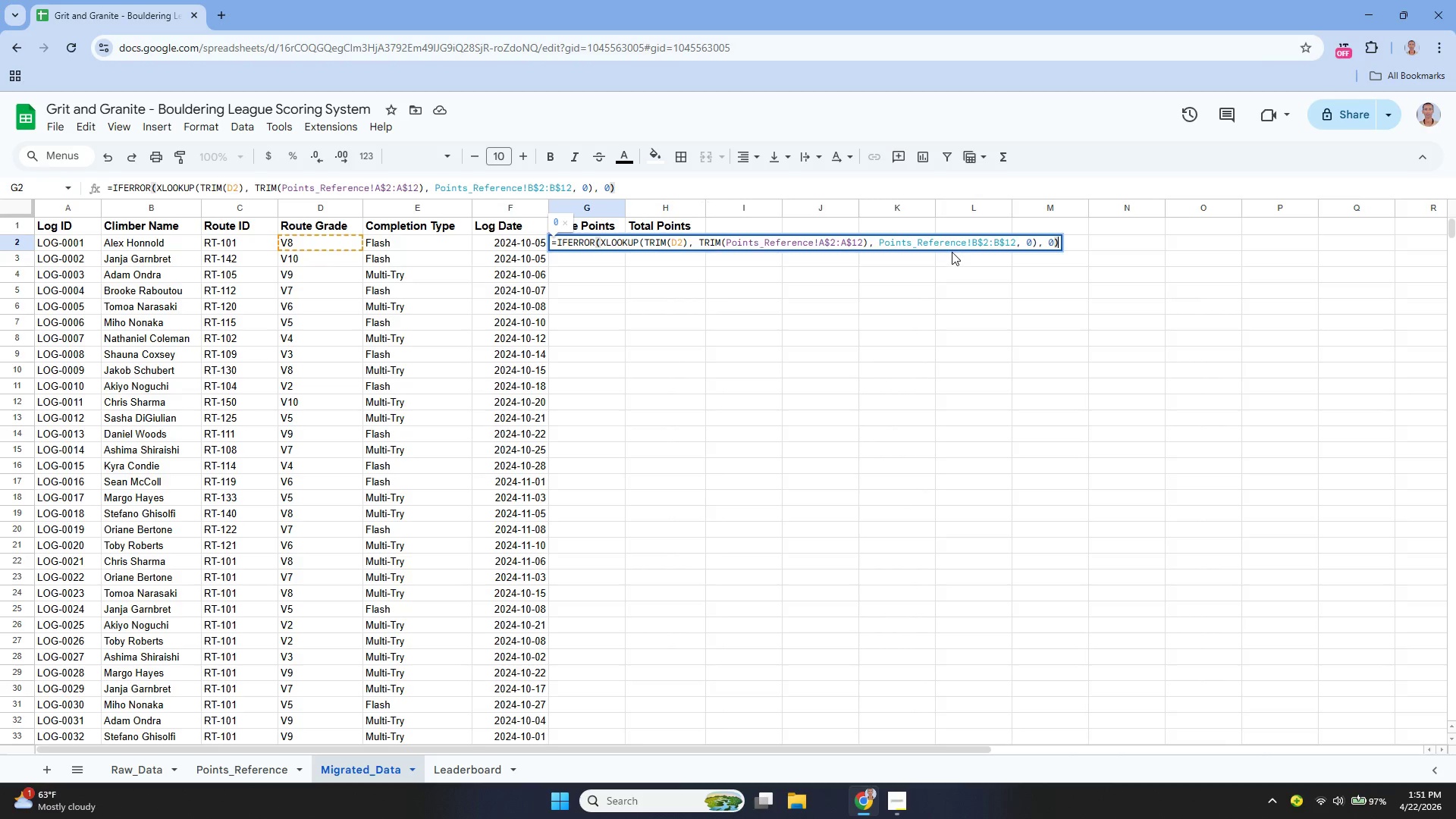 
wait(63.5)
 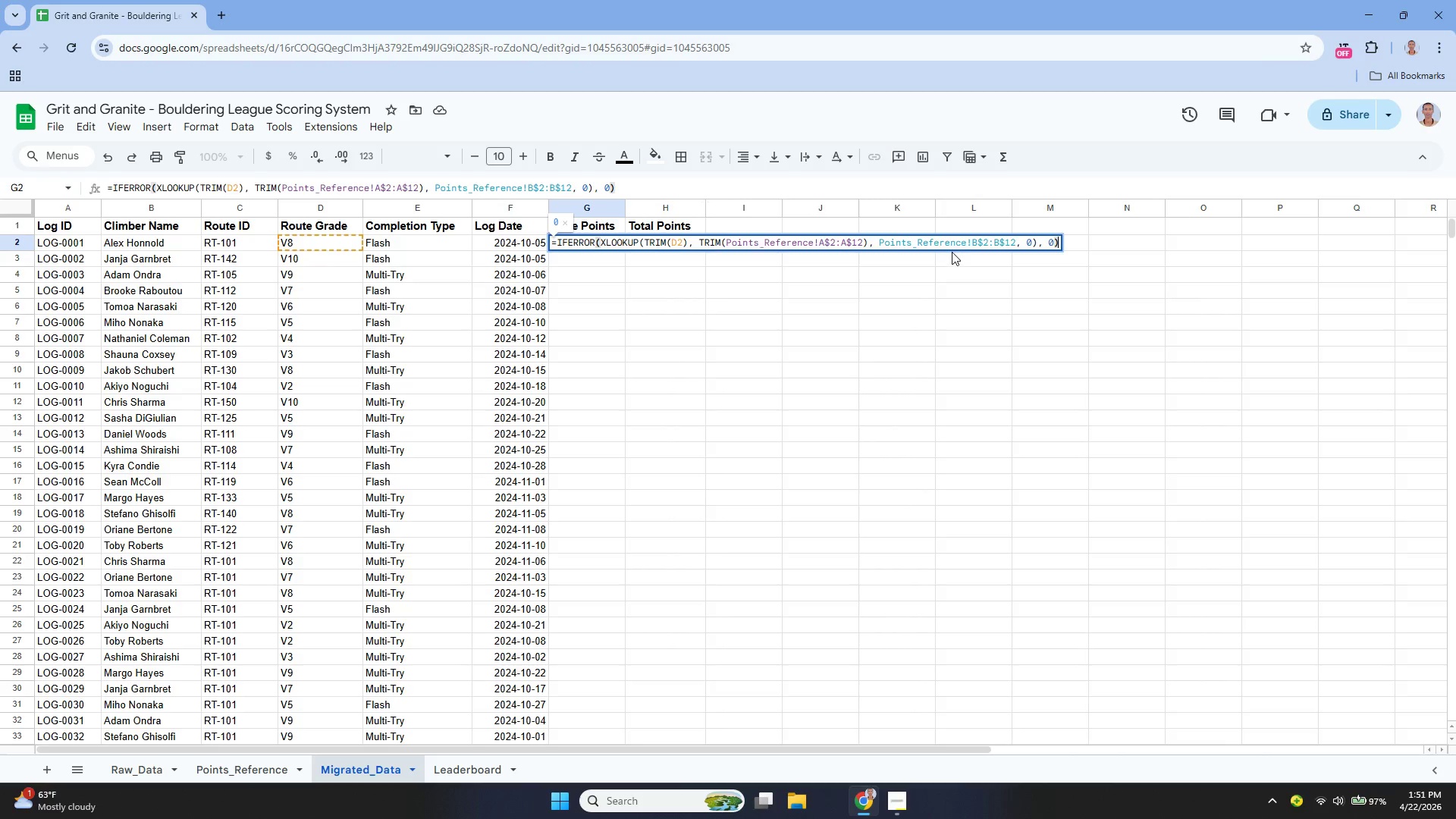 
key(Enter)
 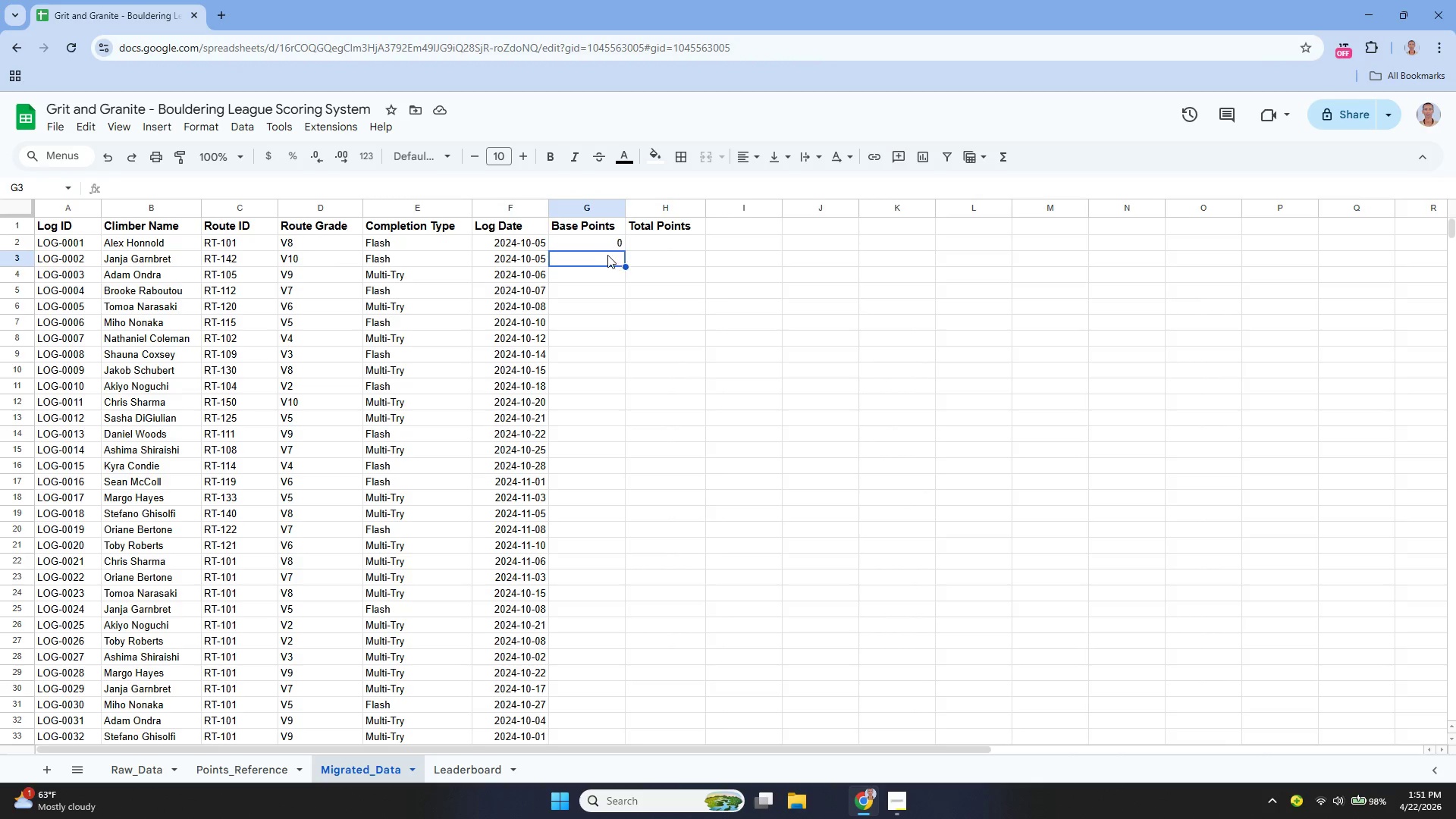 
left_click([602, 248])
 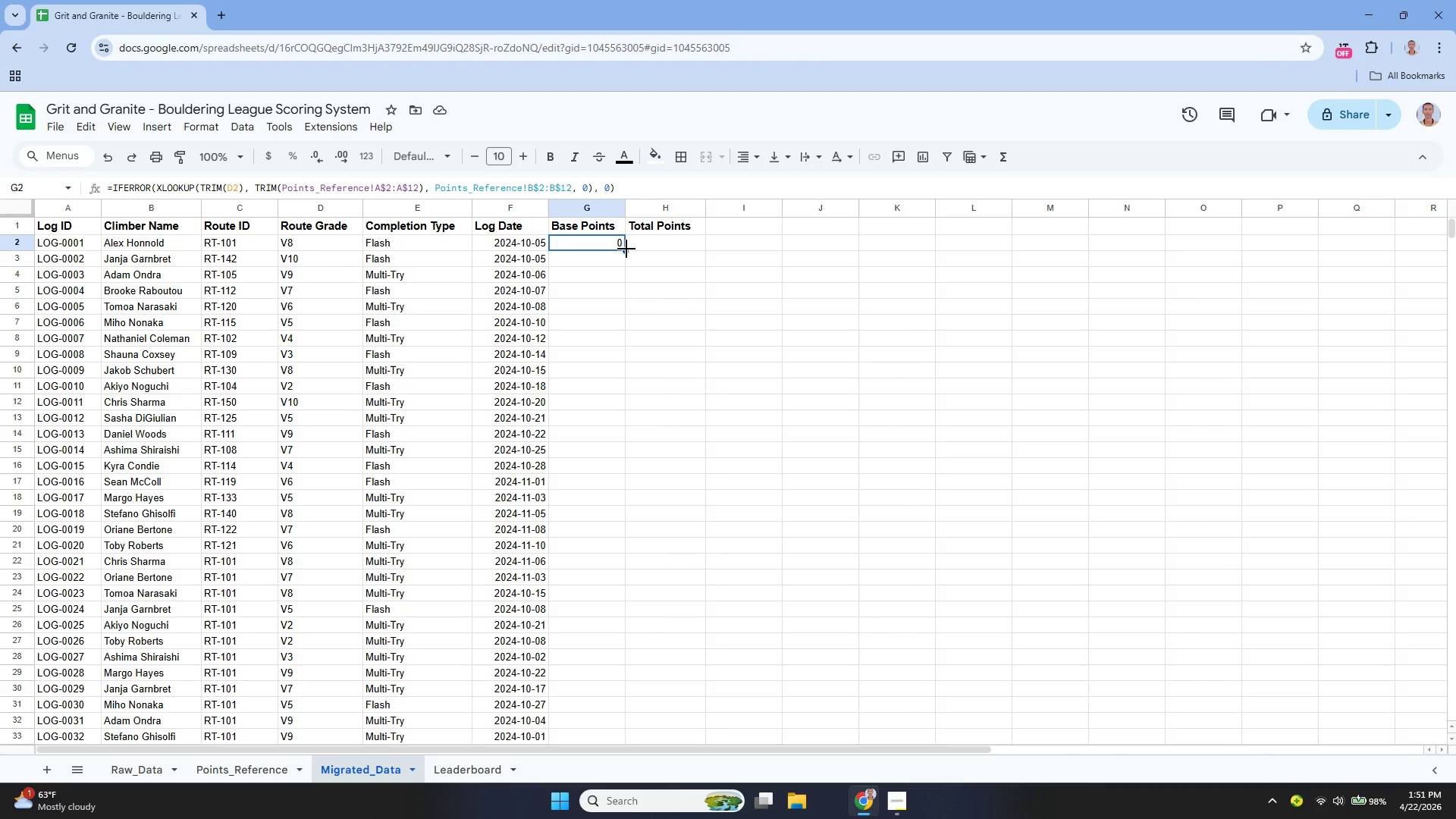 
left_click_drag(start_coordinate=[626, 249], to_coordinate=[626, 312])
 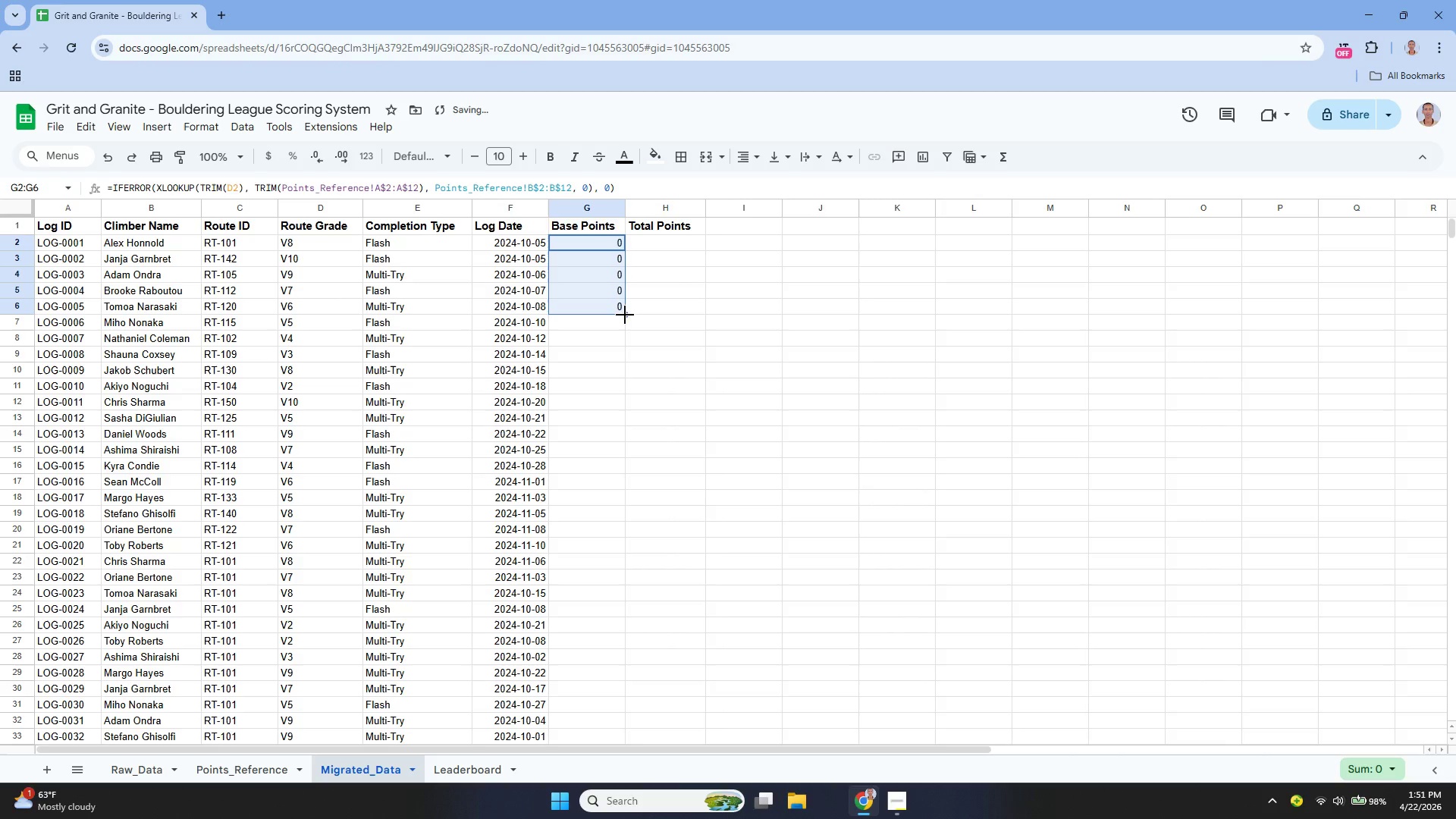 
left_click_drag(start_coordinate=[626, 315], to_coordinate=[605, 410])
 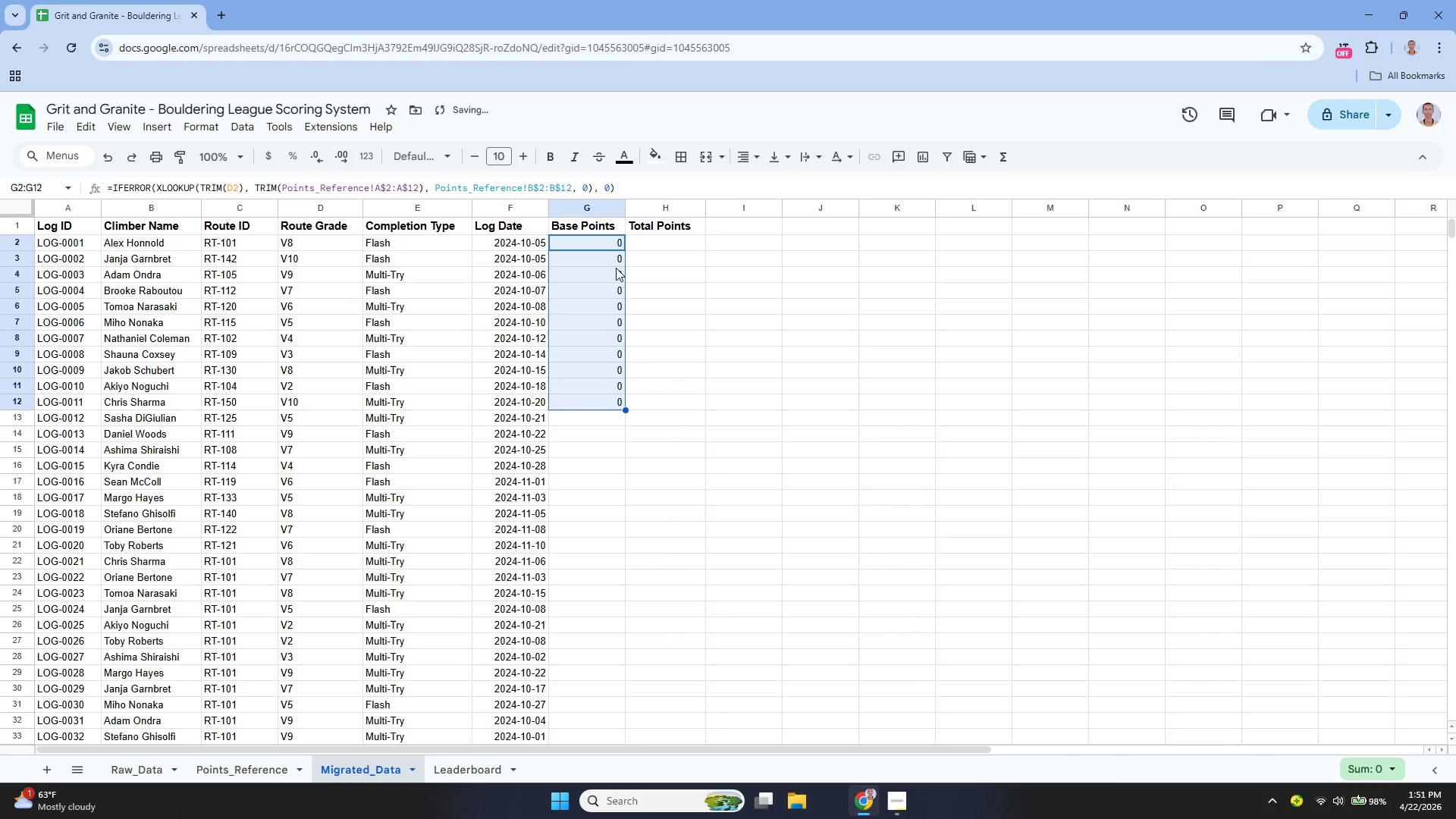 
key(Control+Z)
 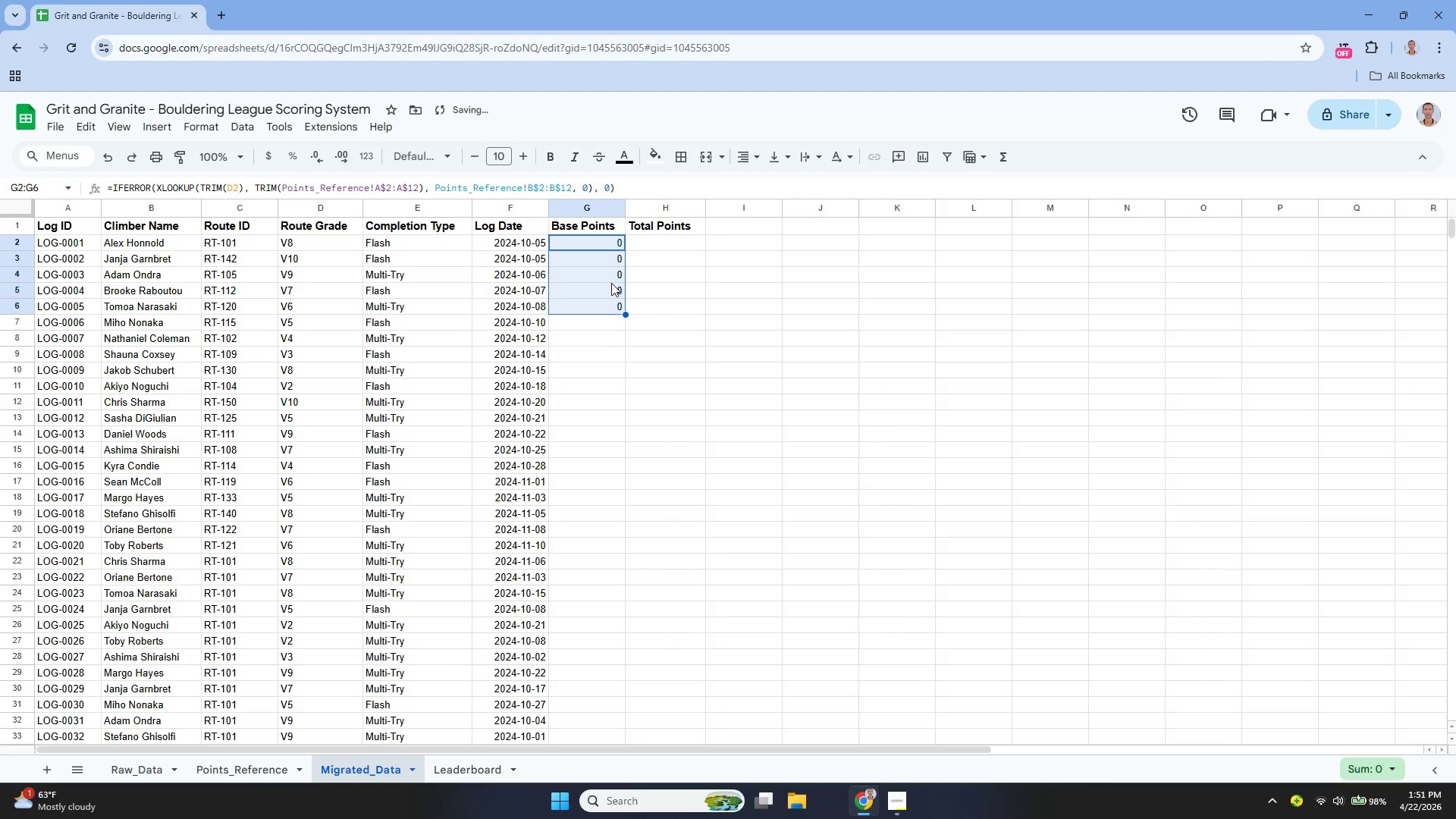 
key(Control+Z)
 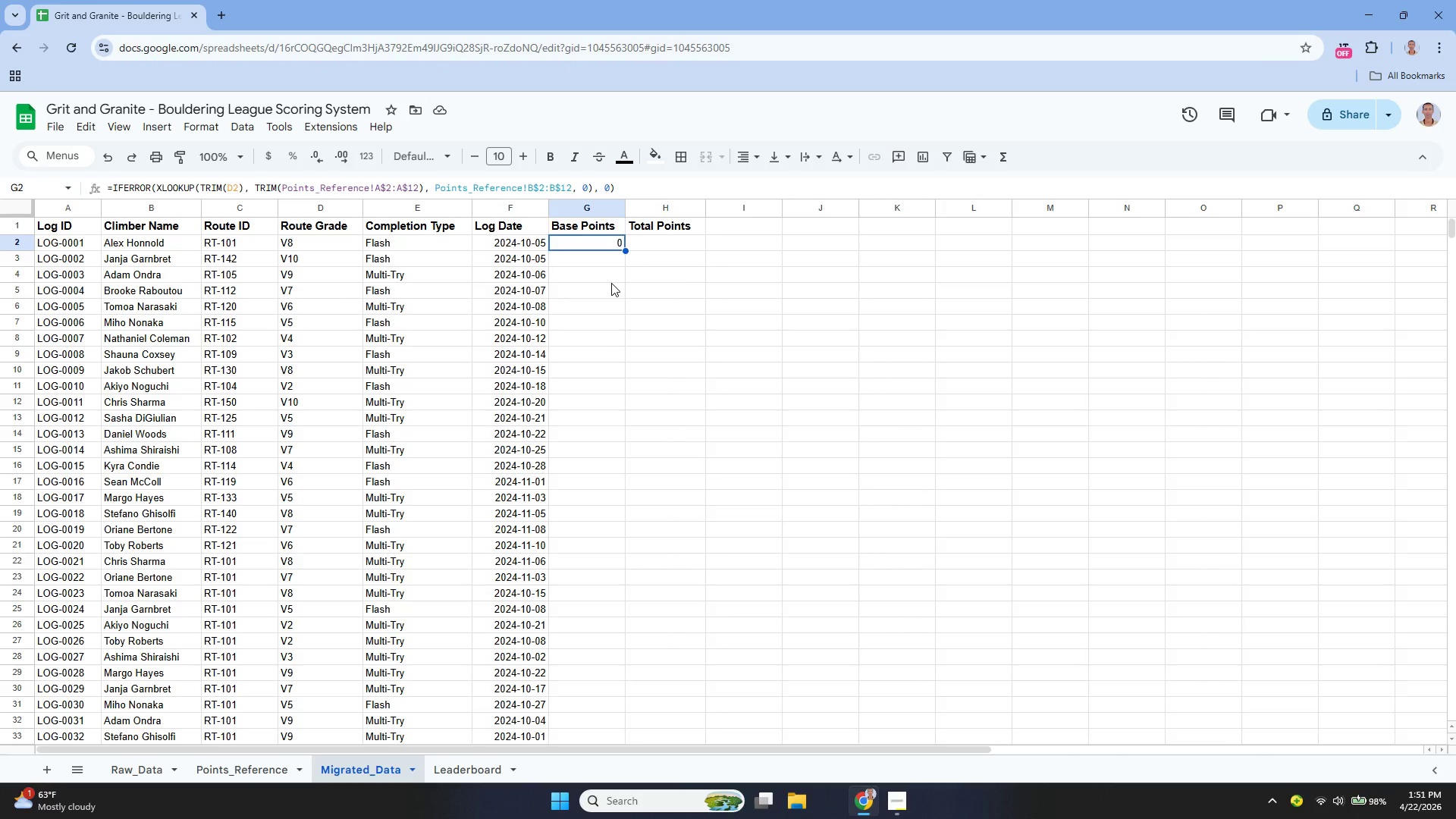 
wait(20.45)
 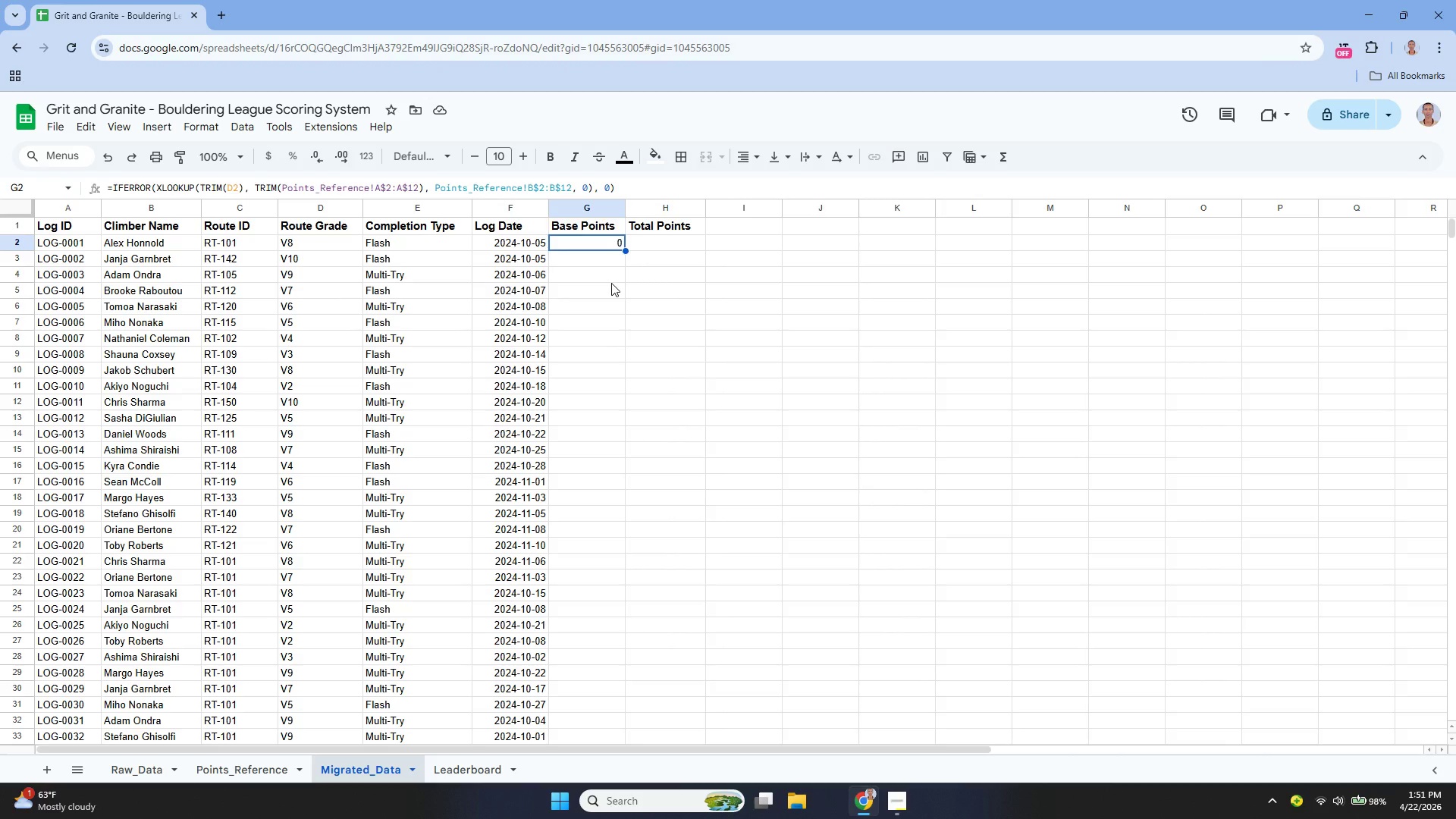 
left_click([226, 767])
 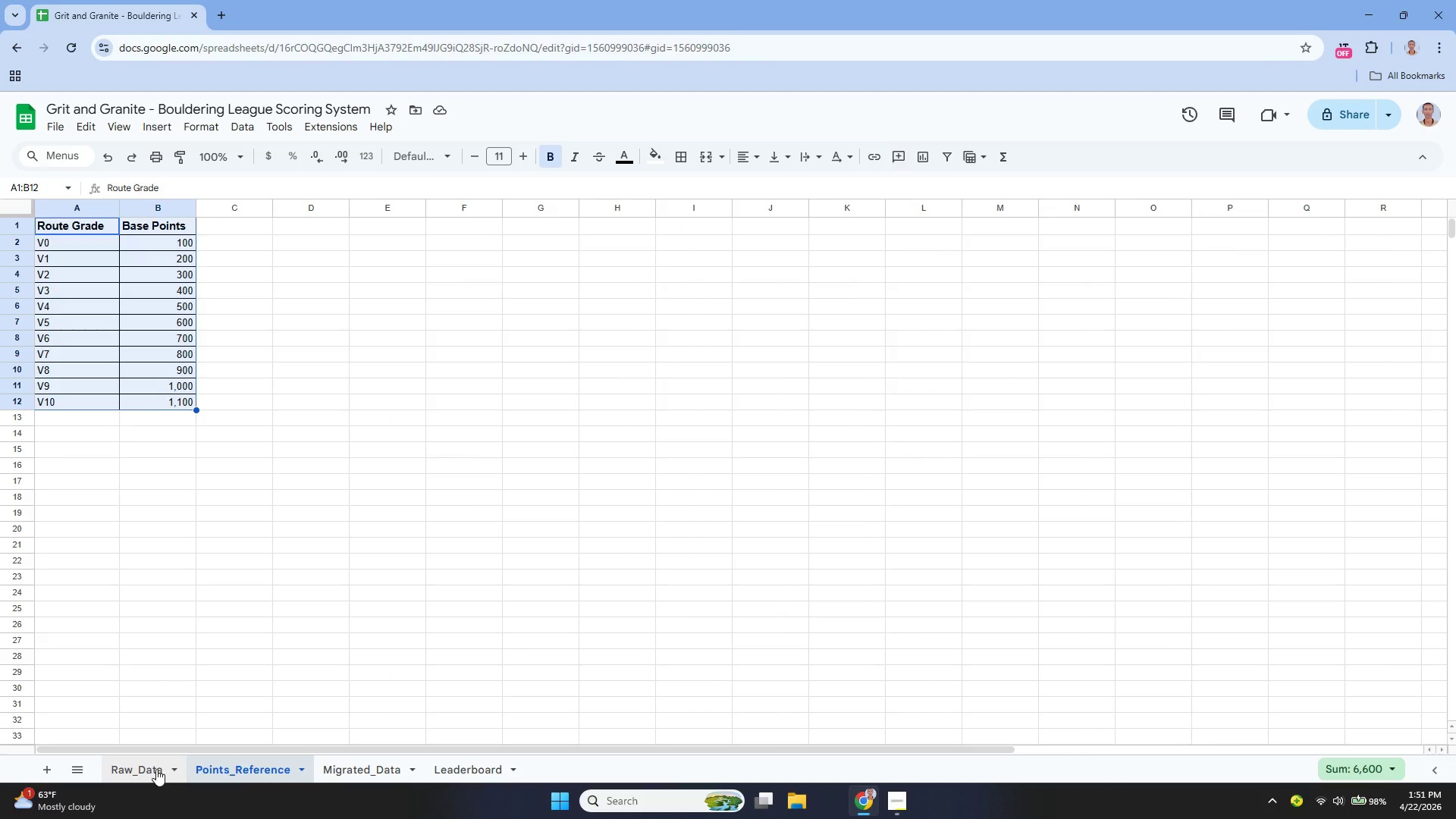 
left_click([152, 769])